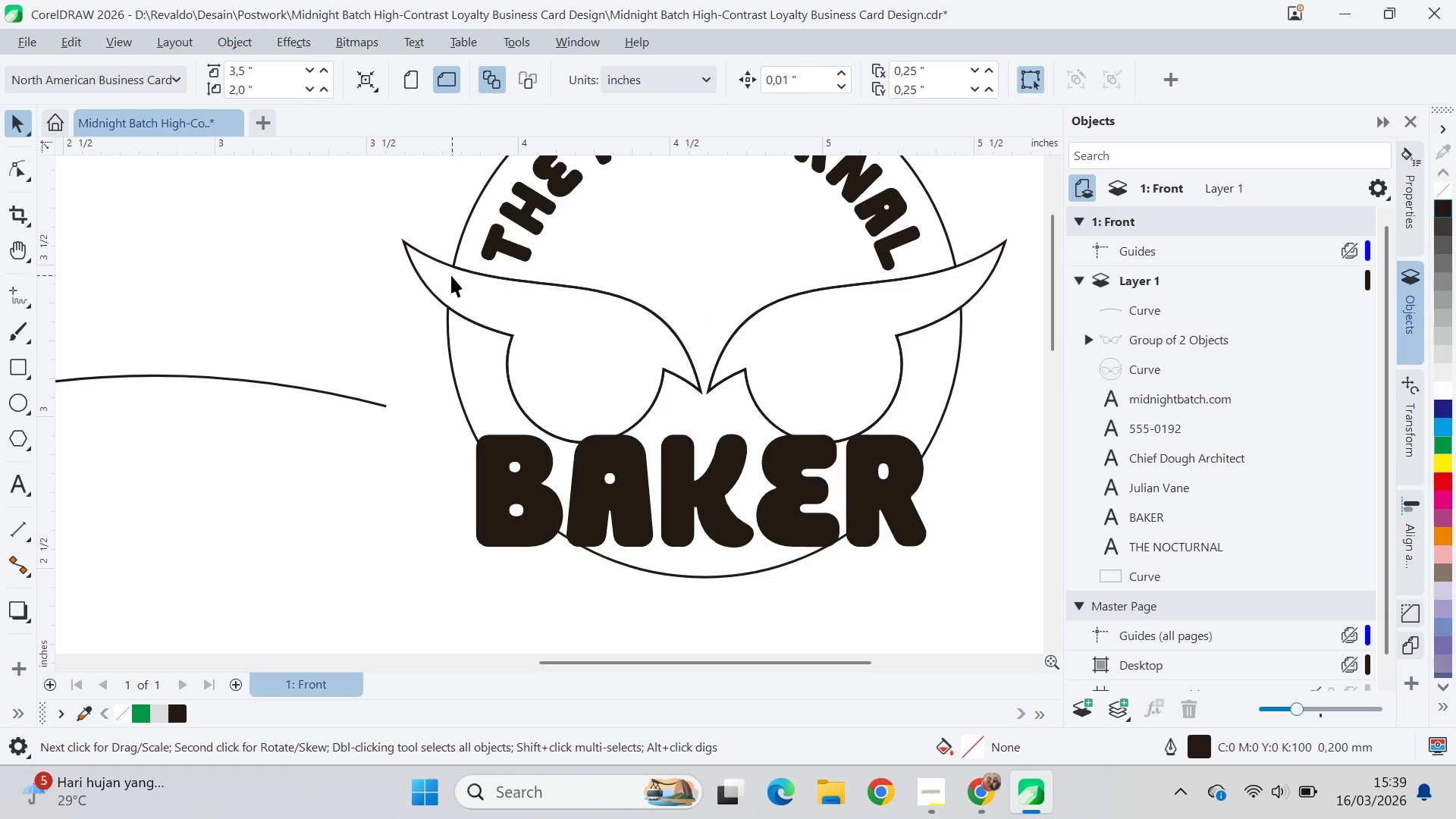 
left_click([451, 275])
 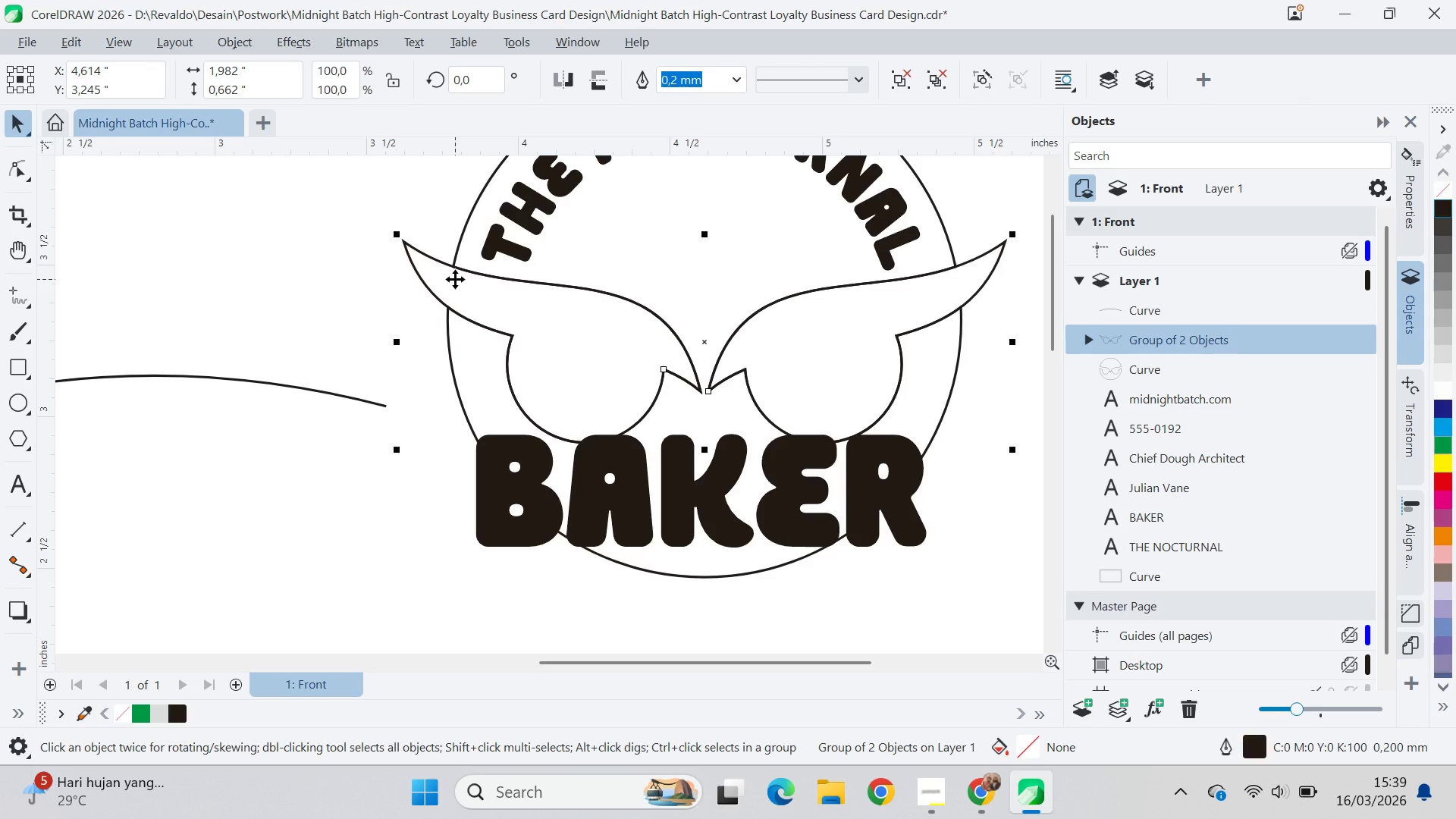 
key(Delete)
 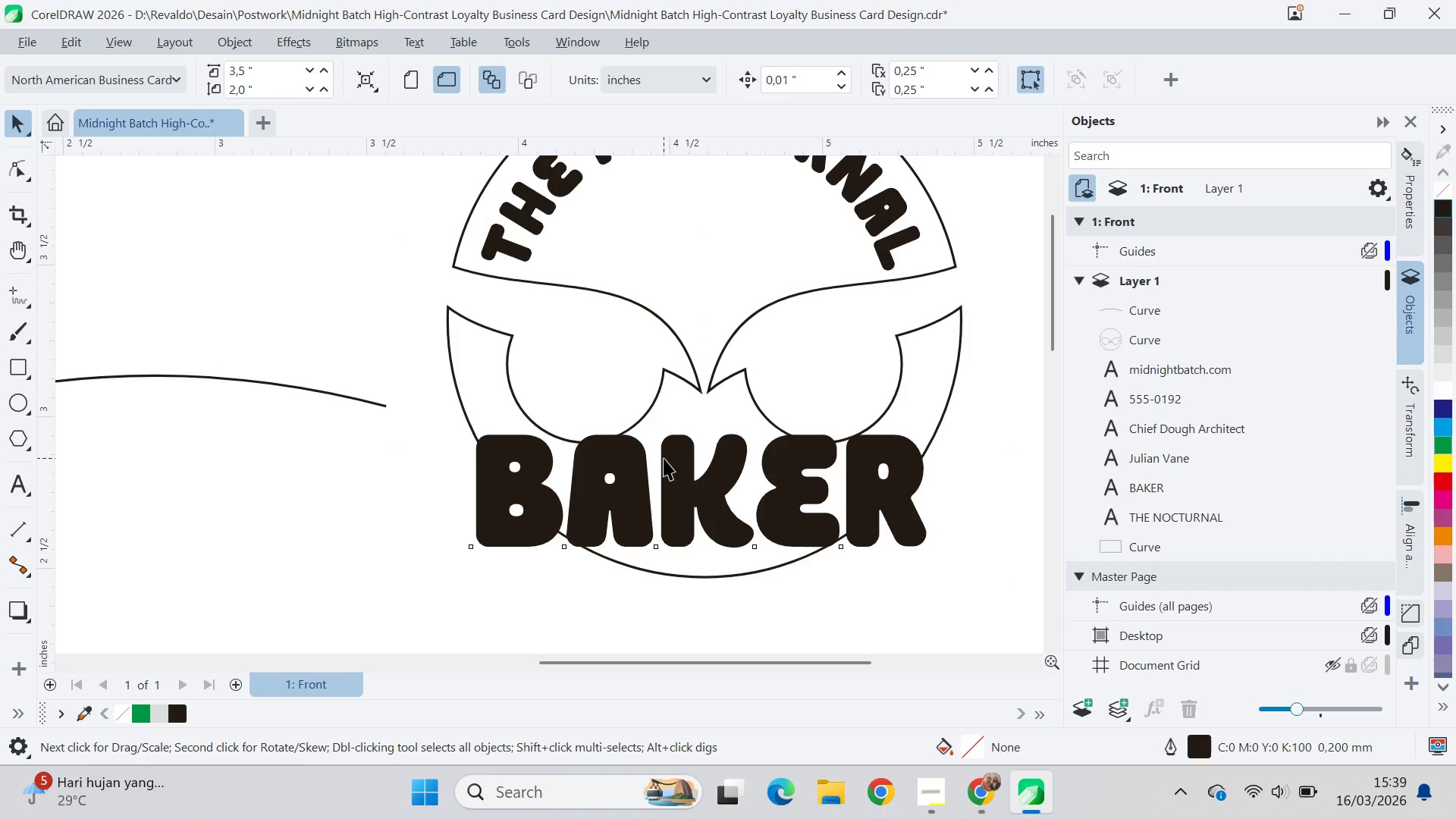 
left_click_drag(start_coordinate=[682, 471], to_coordinate=[689, 495])
 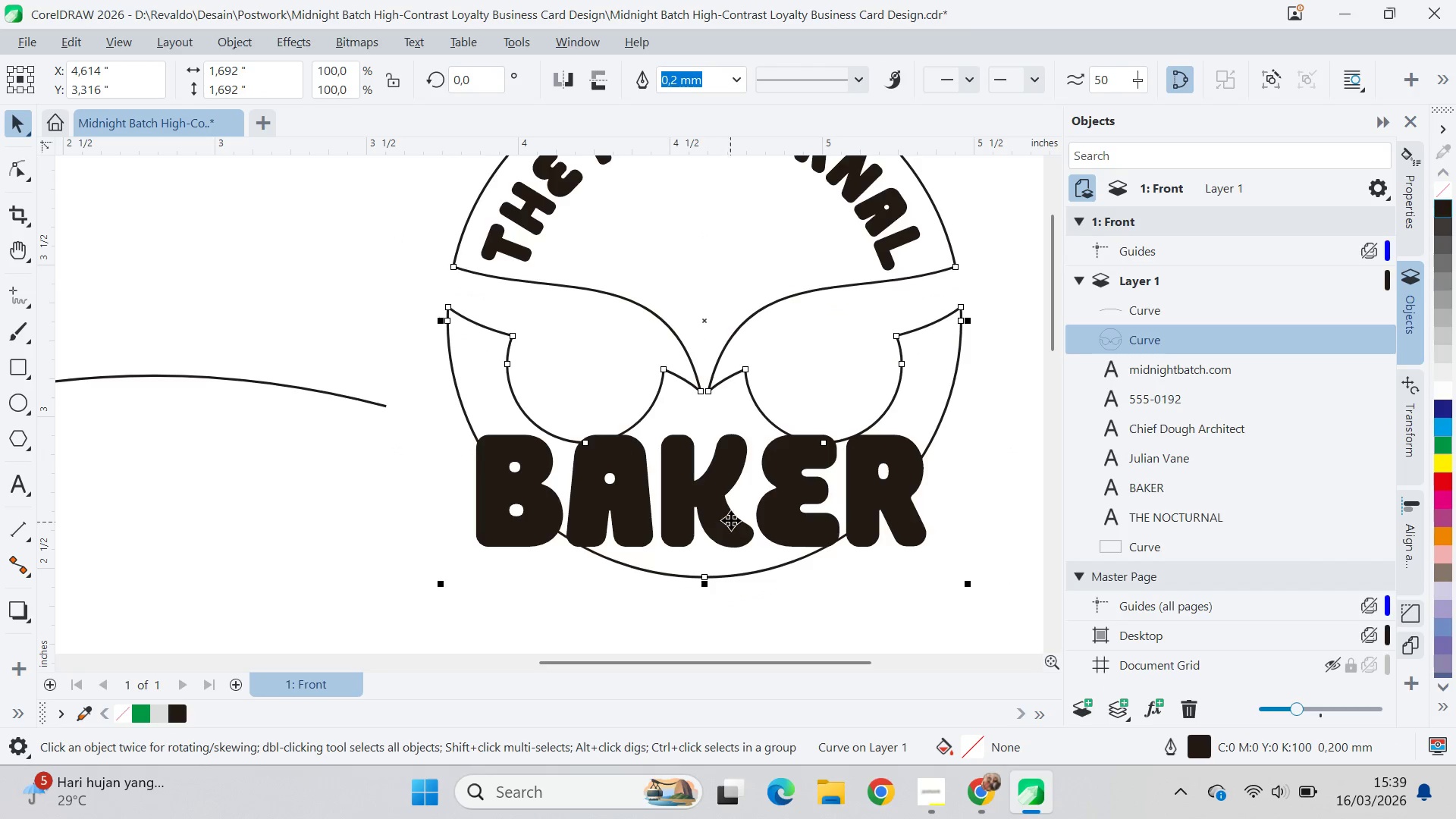 
hold_key(key=ShiftLeft, duration=0.56)
 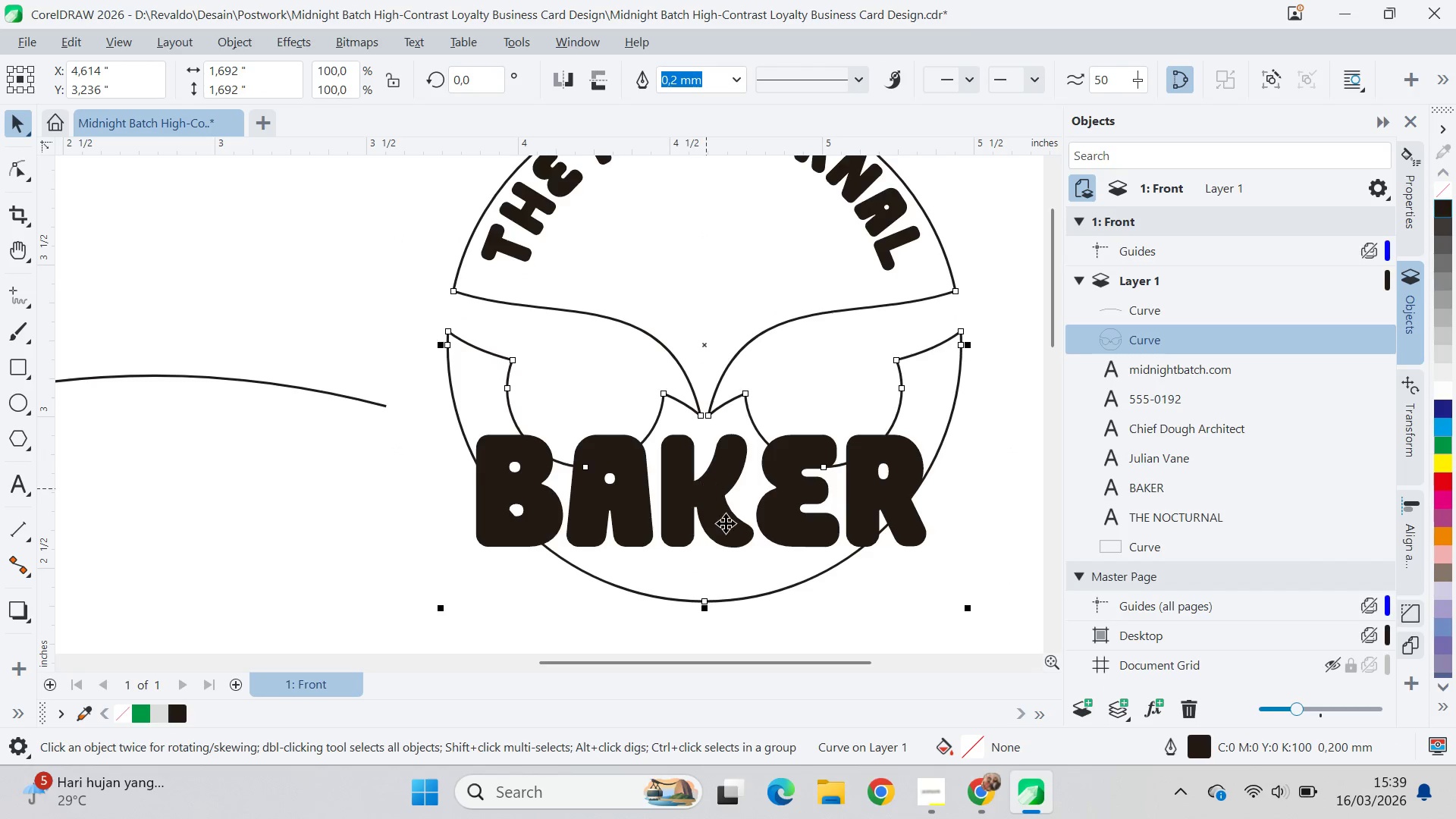 
key(Control+Z)
 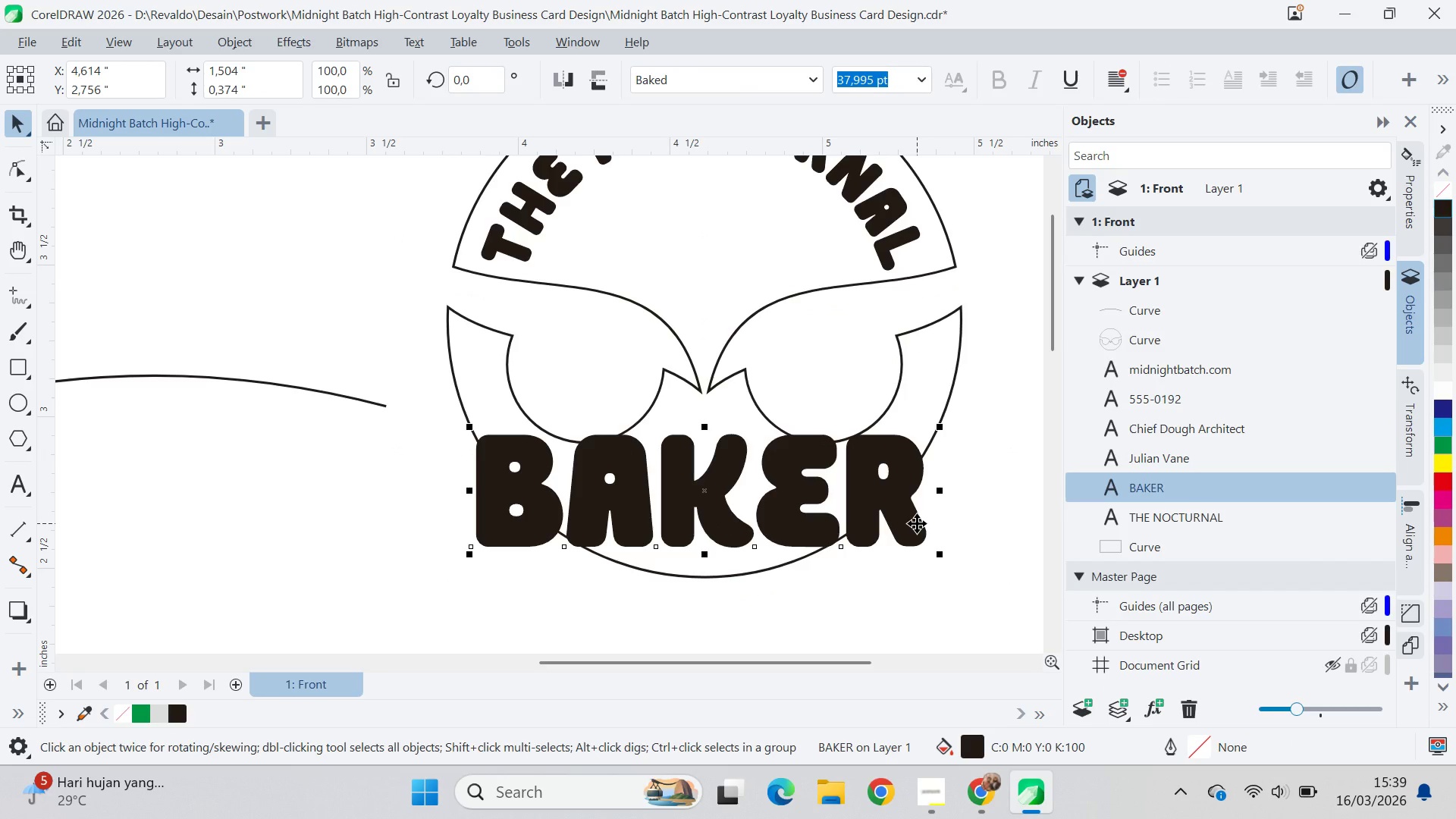 
key(Shift+PageUp)
 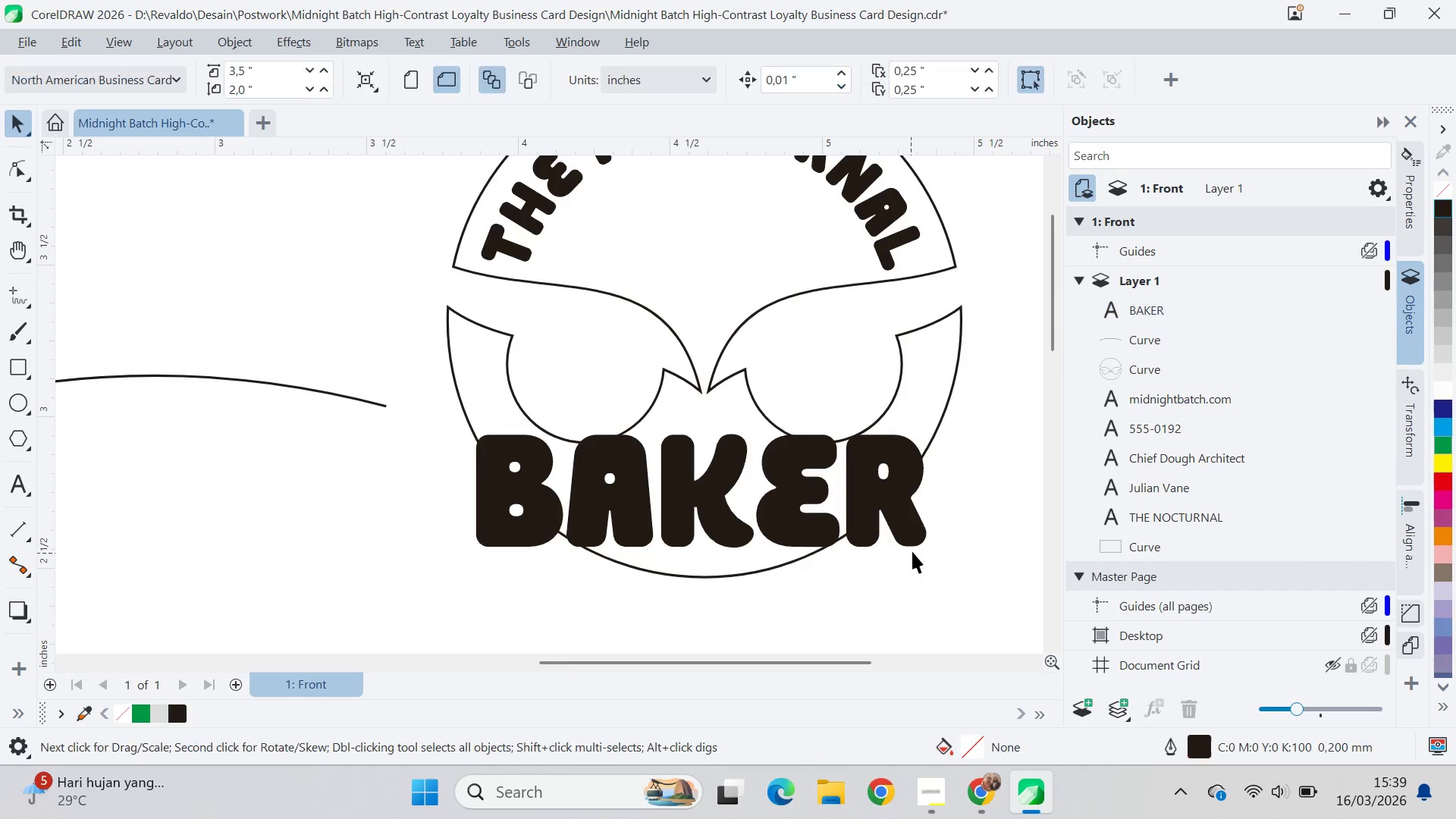 
left_click_drag(start_coordinate=[918, 530], to_coordinate=[922, 544])
 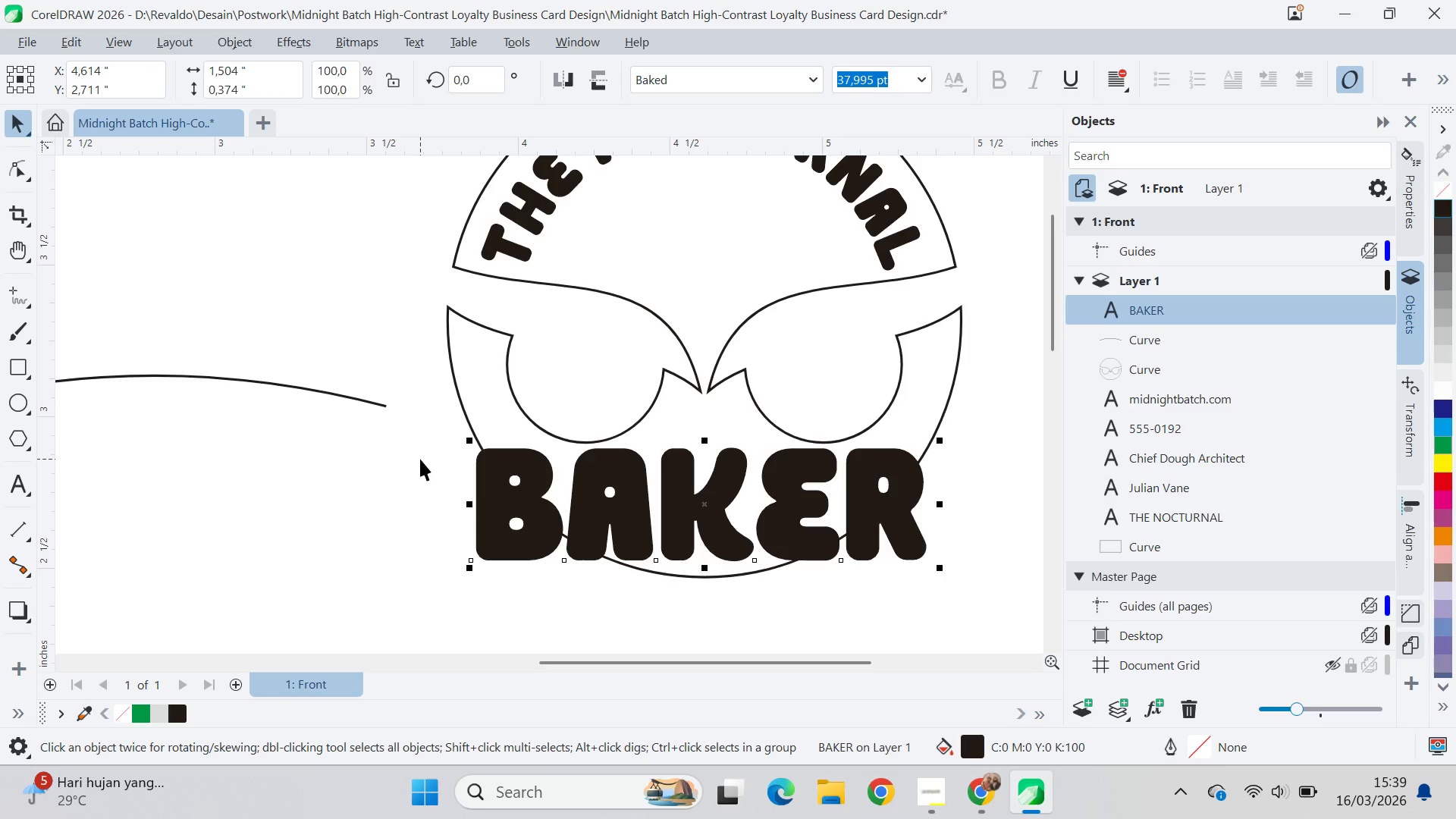 
hold_key(key=ShiftLeft, duration=1.5)
 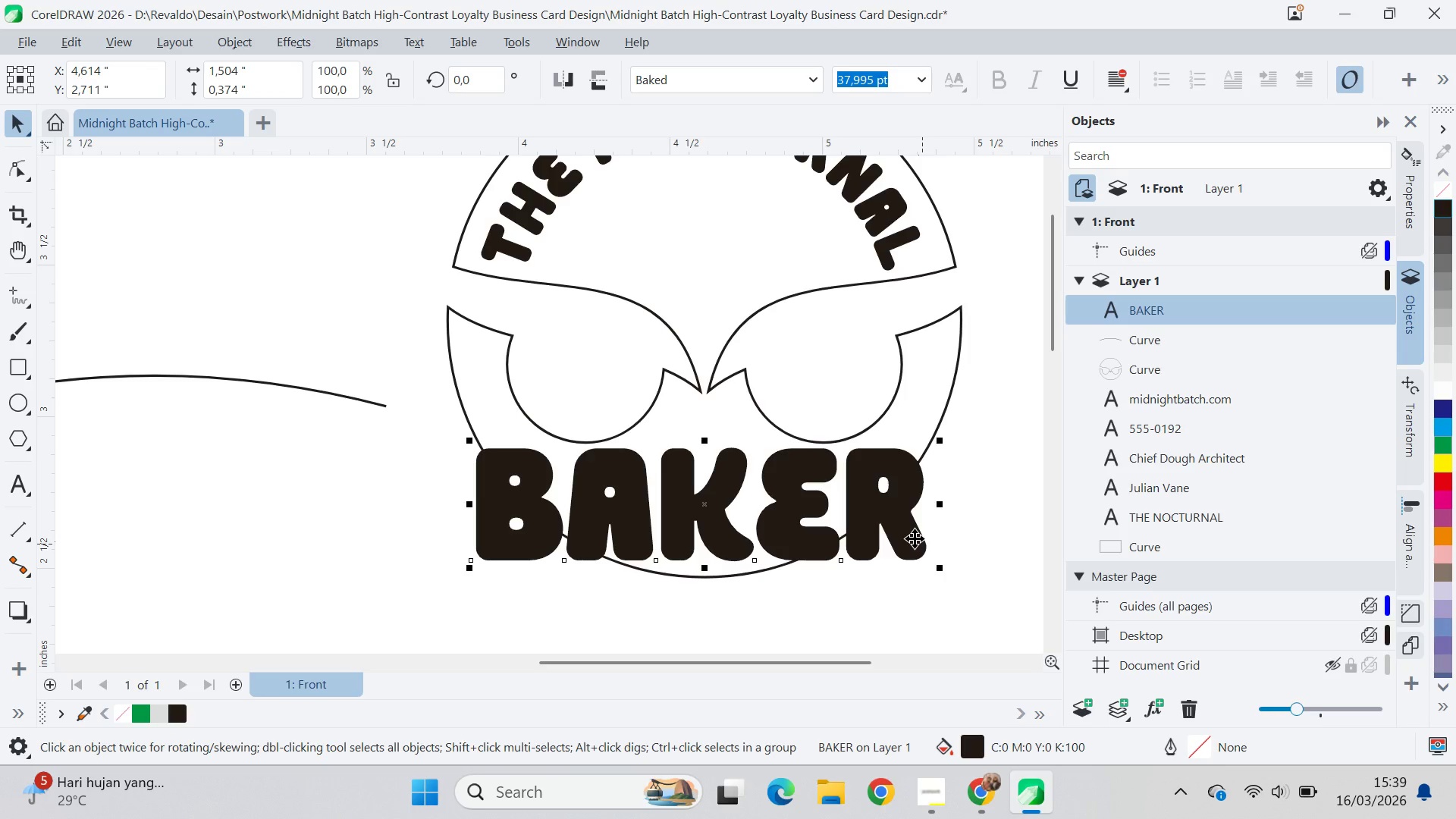 
hold_key(key=ShiftLeft, duration=0.31)
 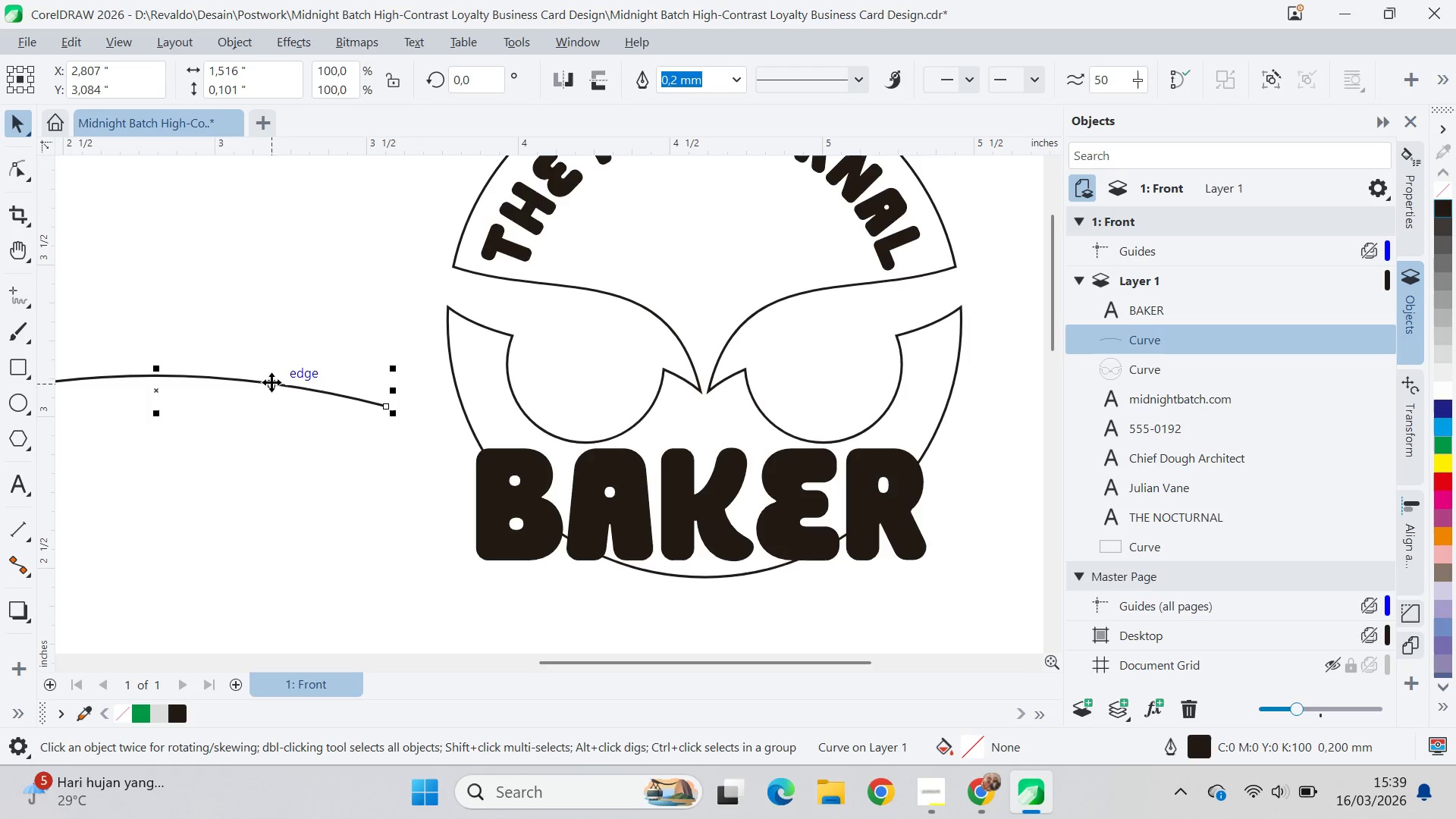 
left_click_drag(start_coordinate=[234, 387], to_coordinate=[820, 594])
 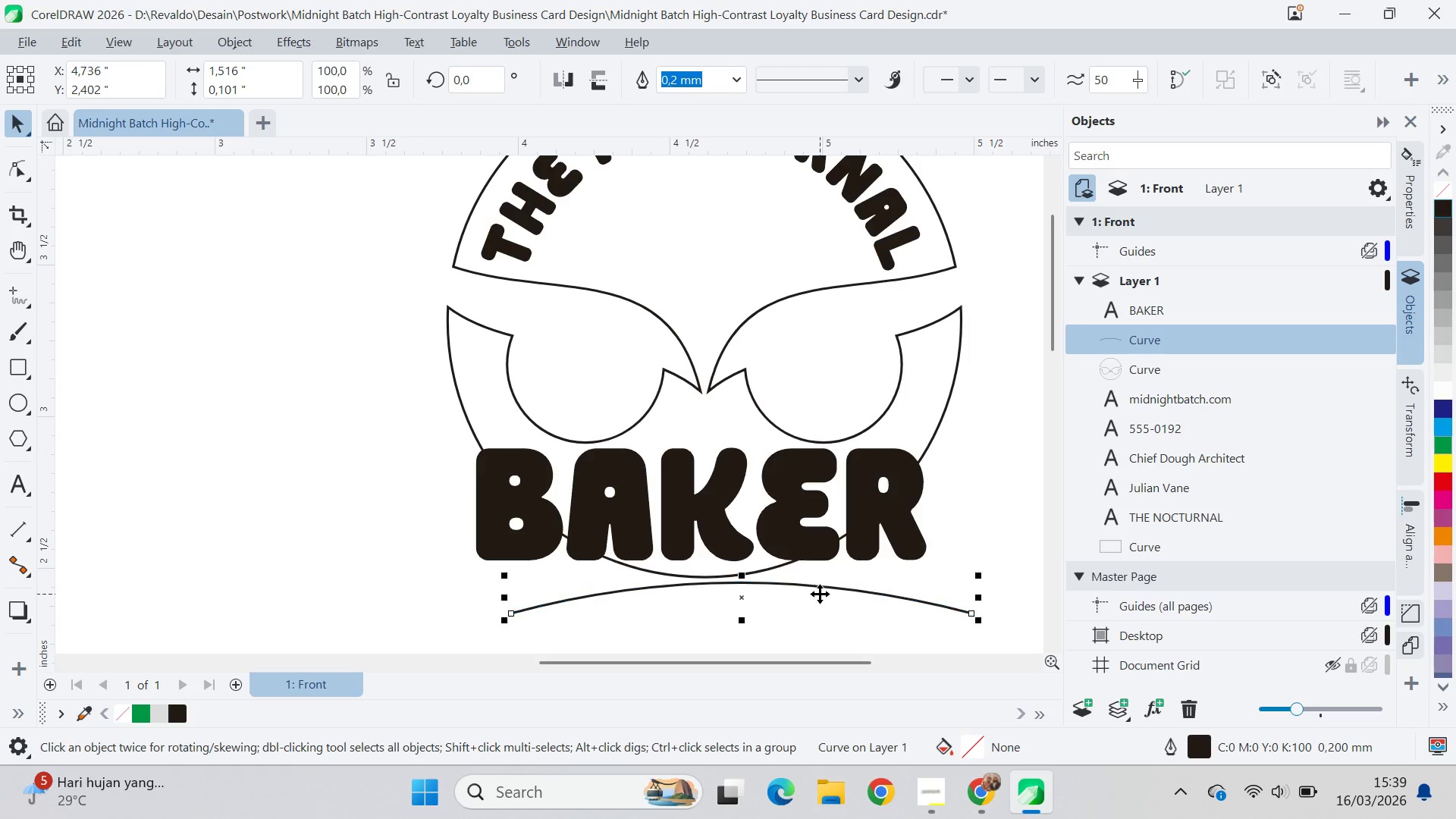 
left_click([820, 594])
 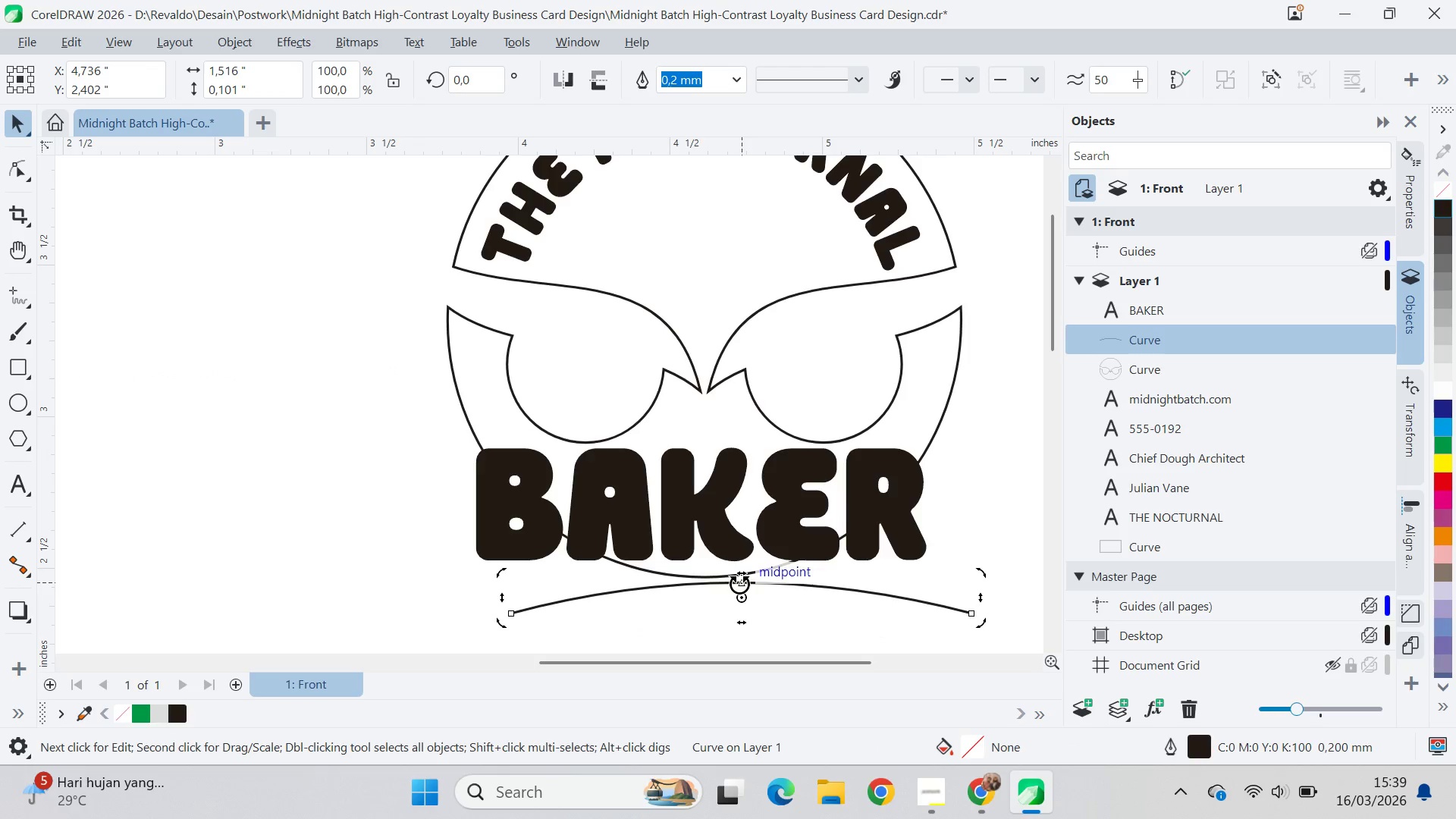 
key(A)
 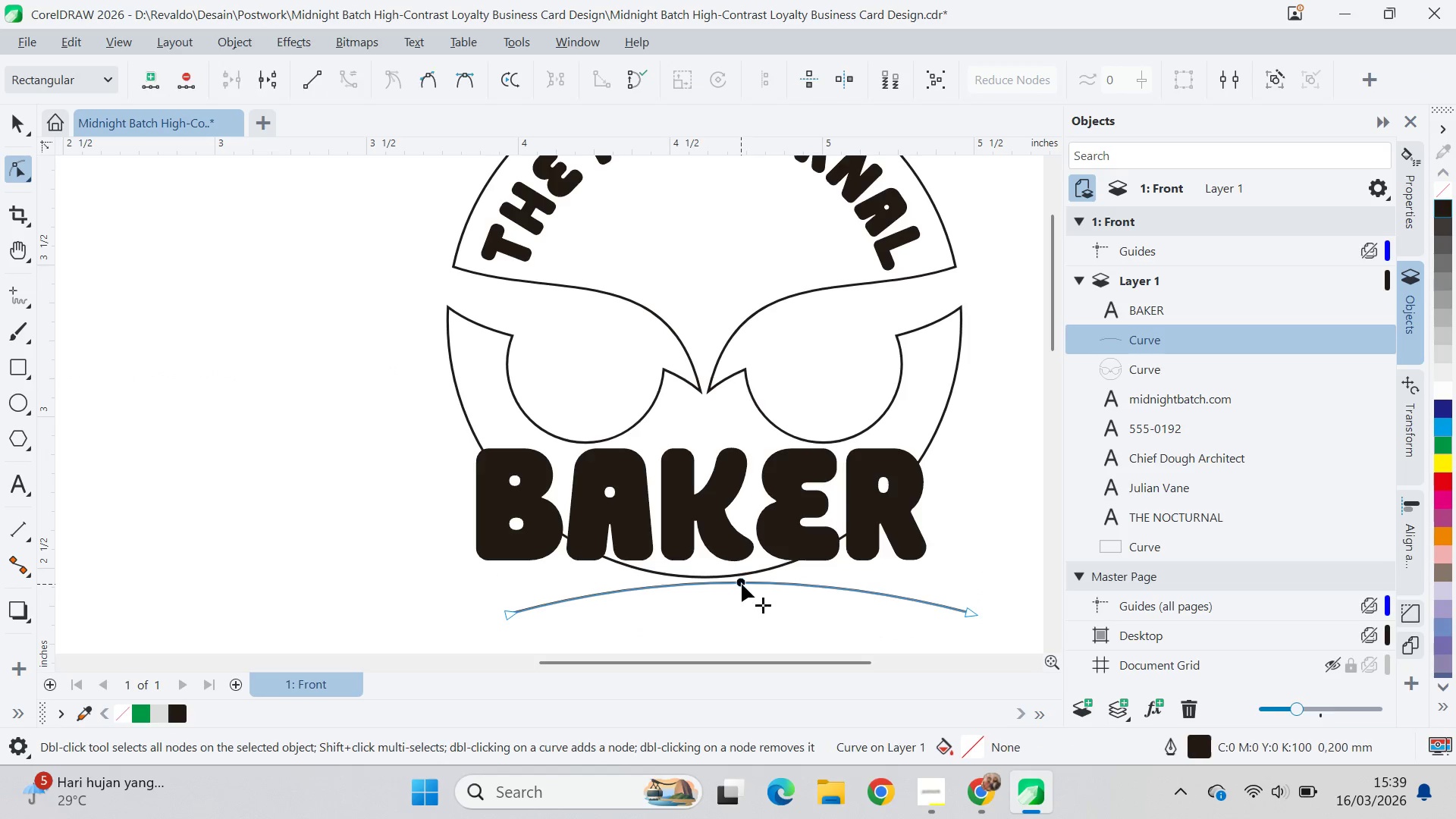 
left_click_drag(start_coordinate=[741, 584], to_coordinate=[742, 608])
 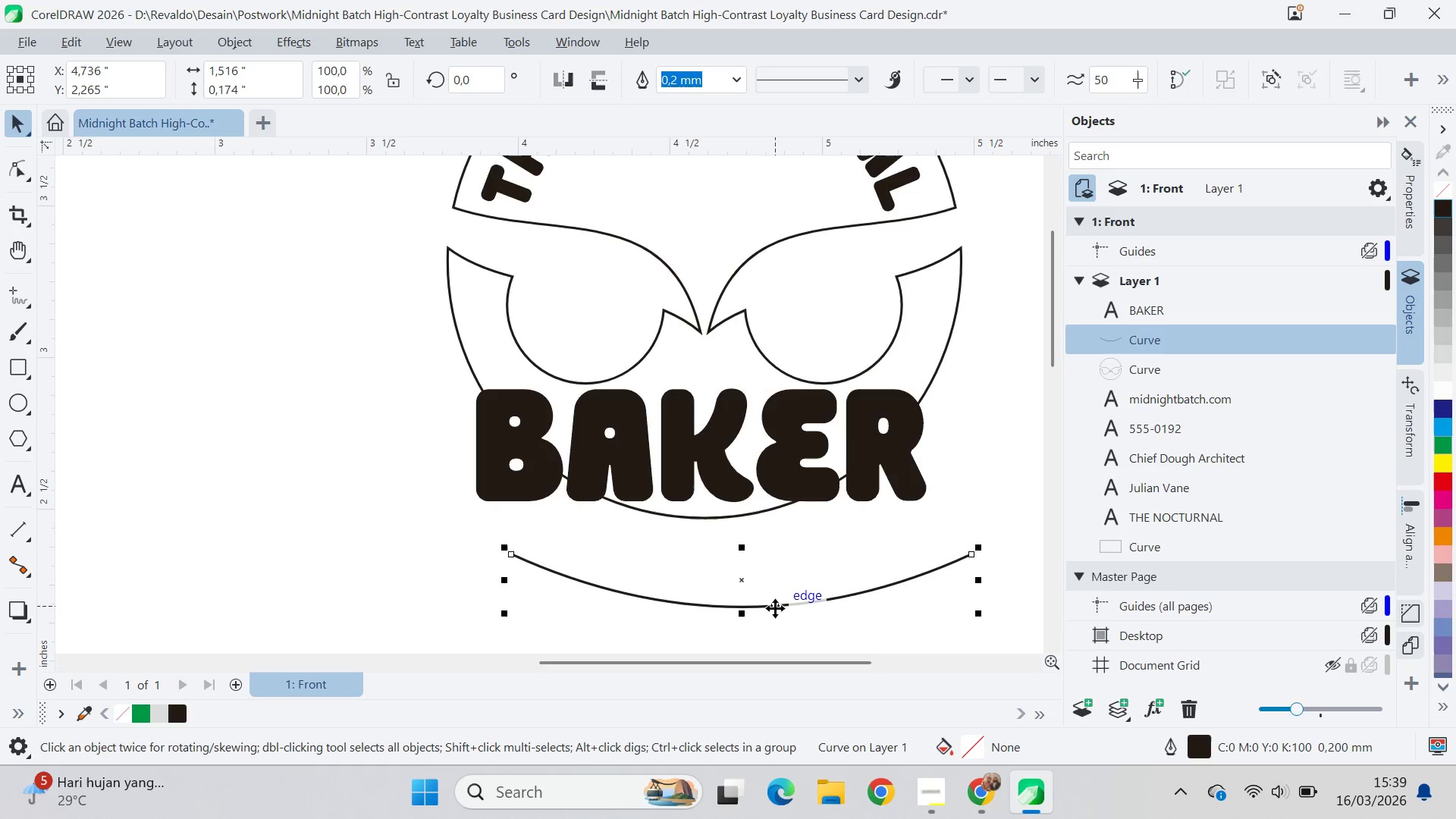 
hold_key(key=ShiftLeft, duration=1.5)
 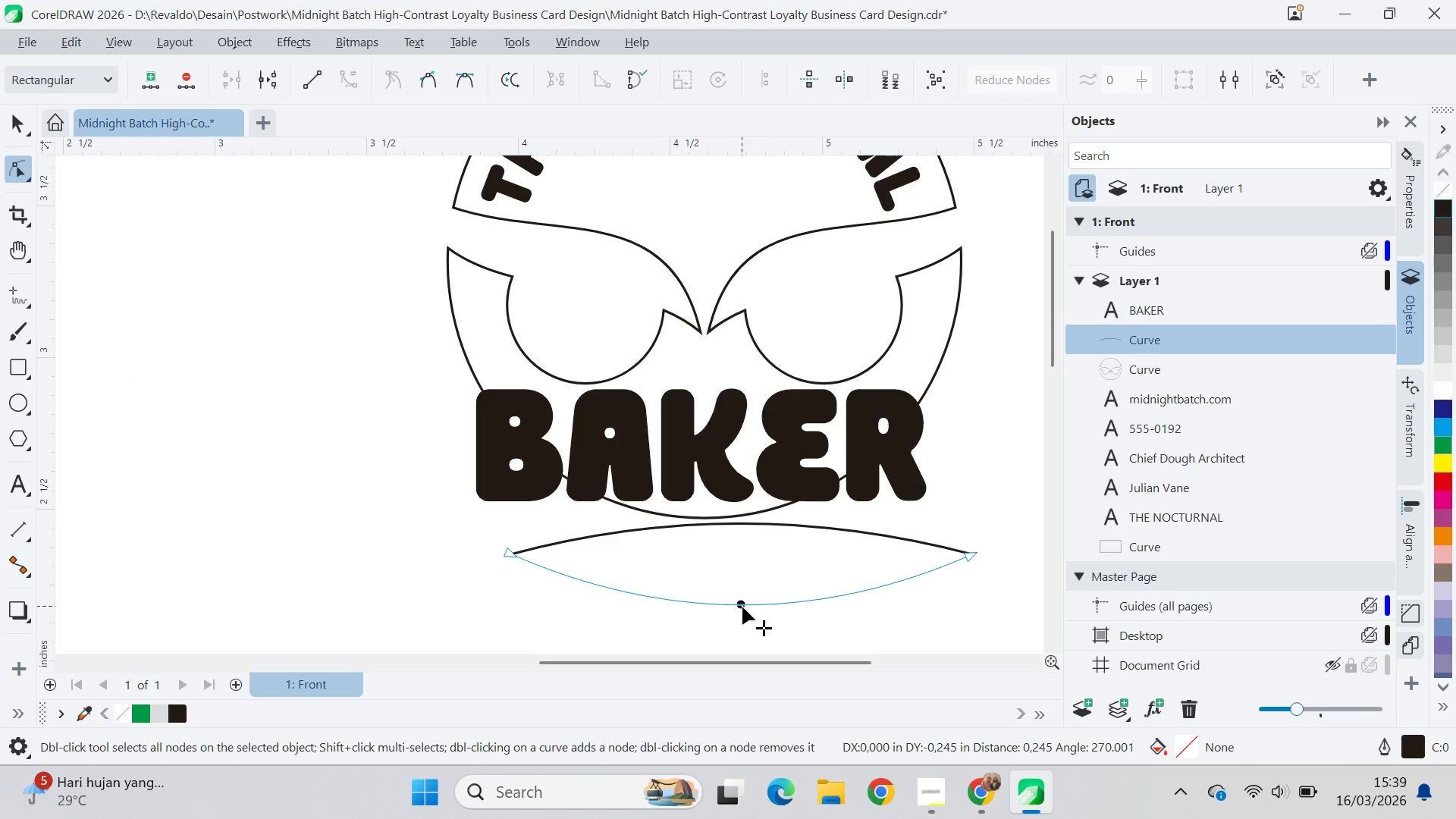 
hold_key(key=ShiftLeft, duration=1.12)
 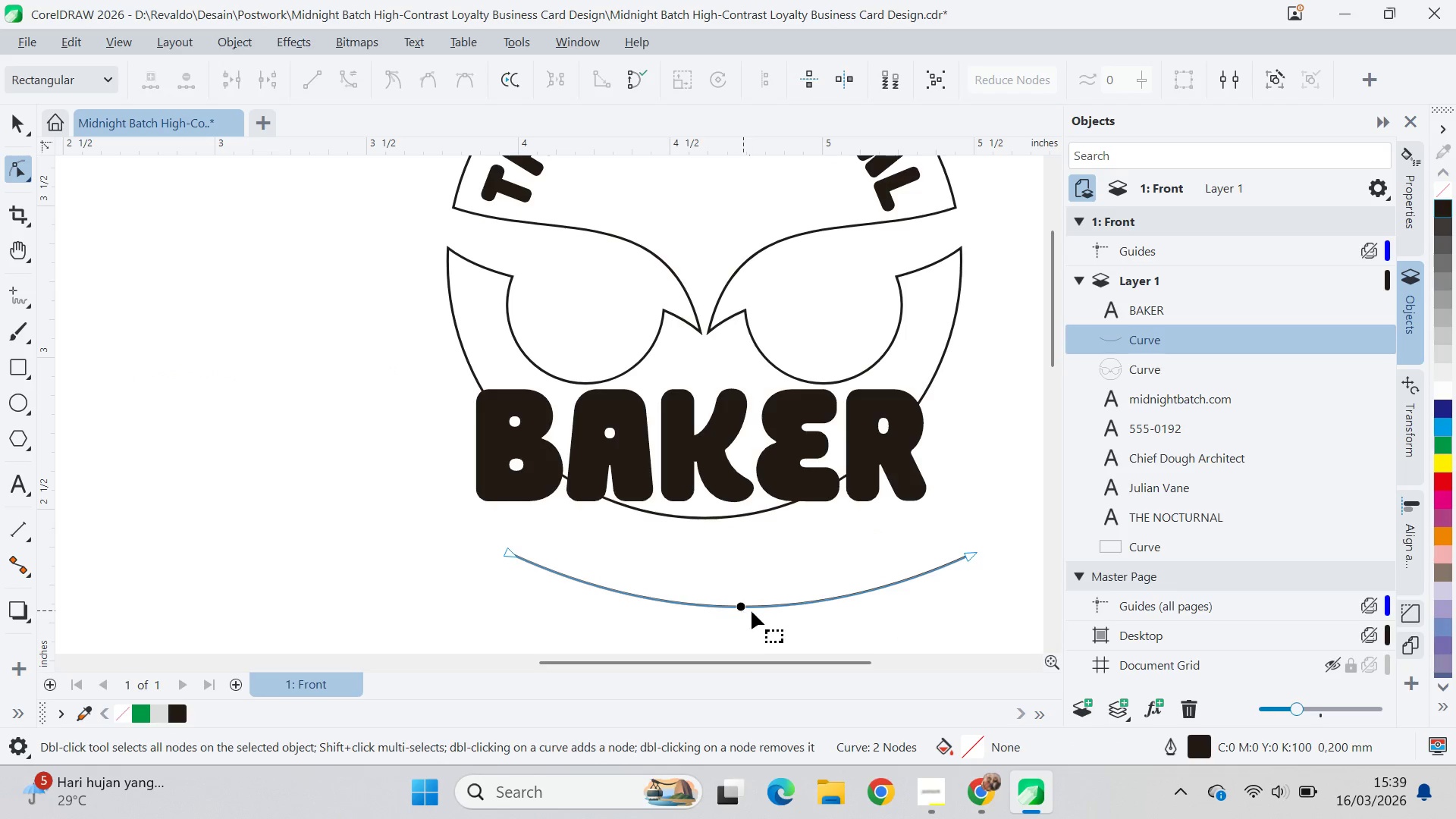 
key(V)
 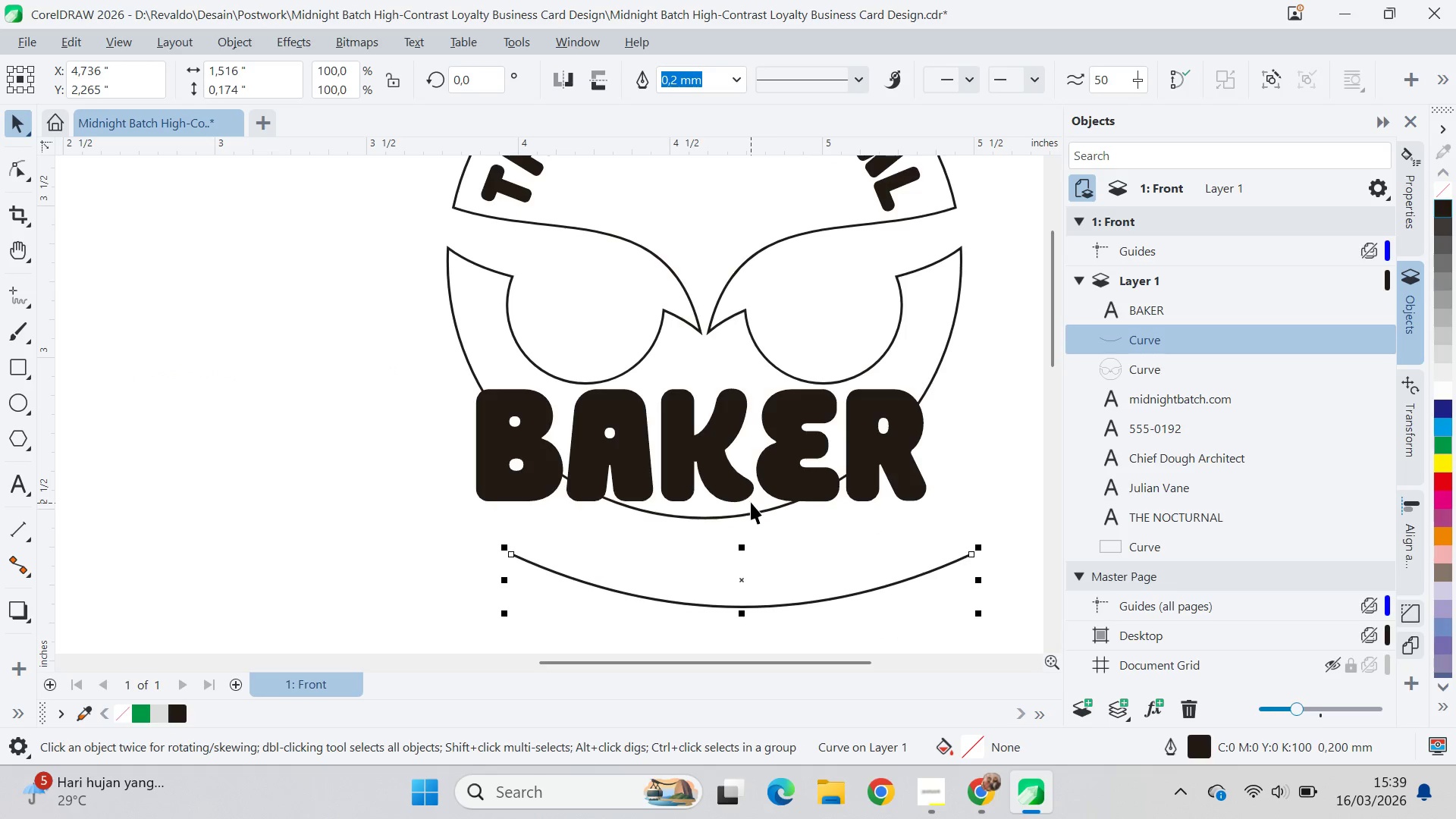 
left_click_drag(start_coordinate=[728, 476], to_coordinate=[303, 488])
 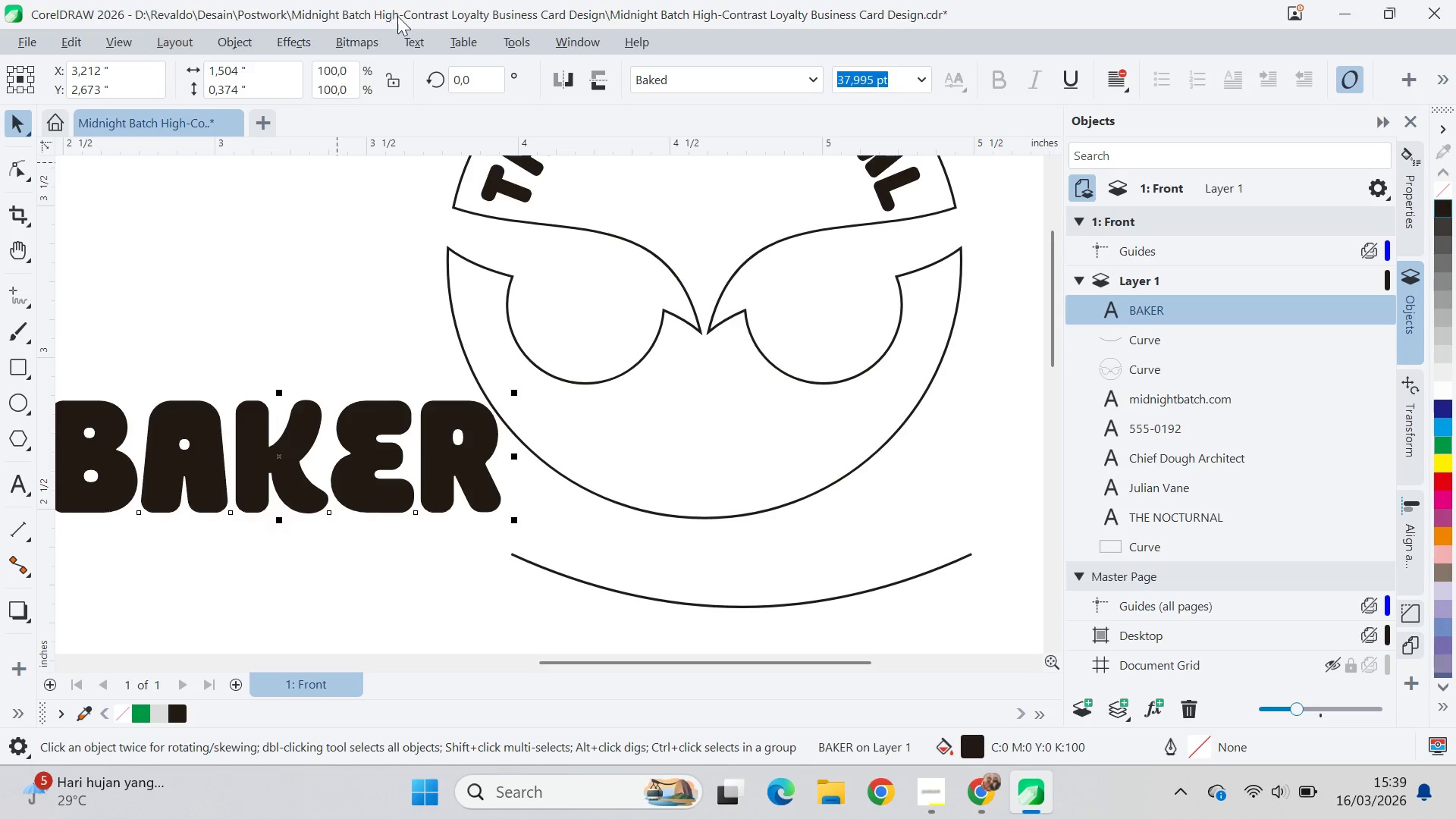 
left_click([416, 46])
 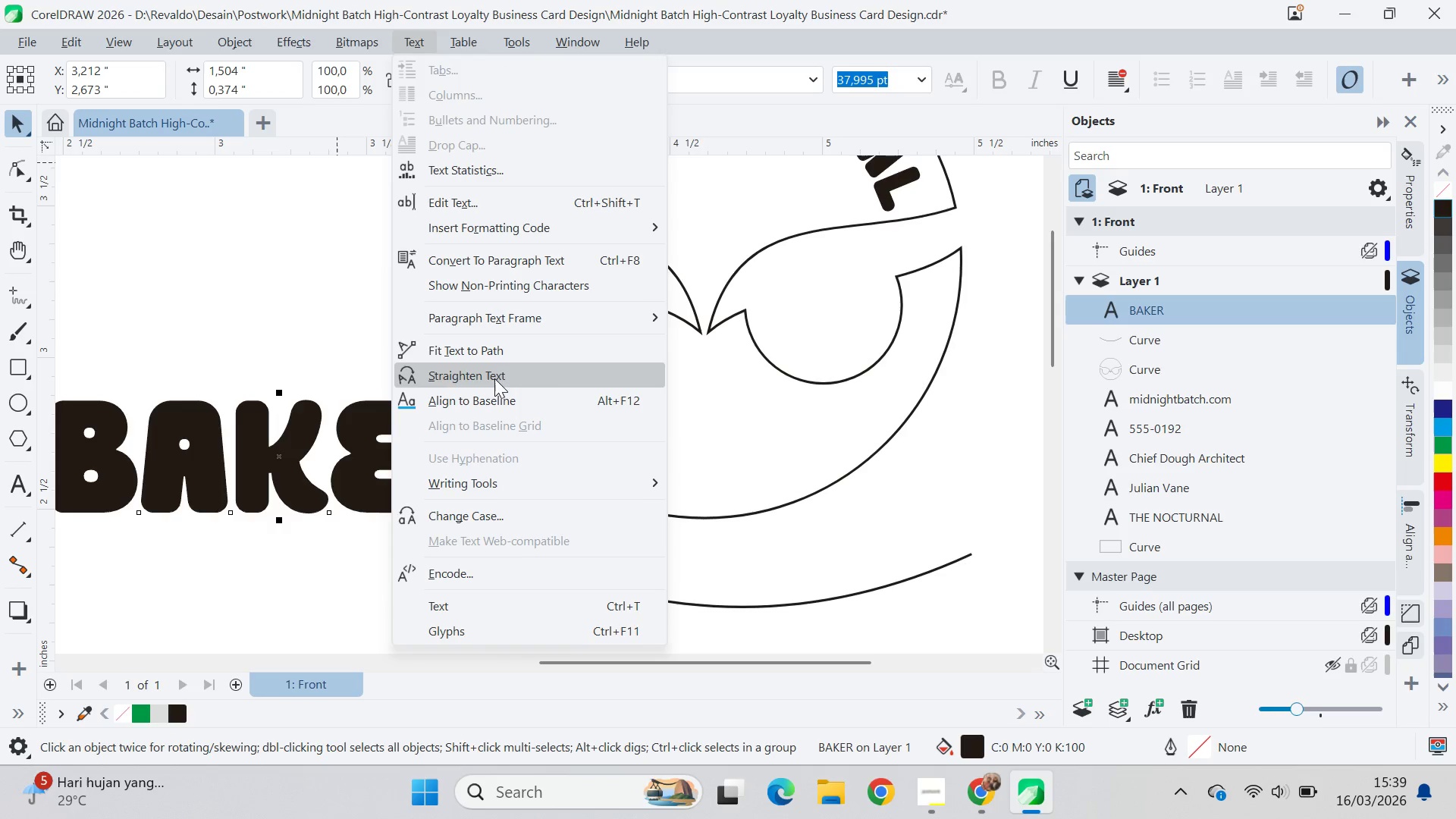 
left_click([500, 359])
 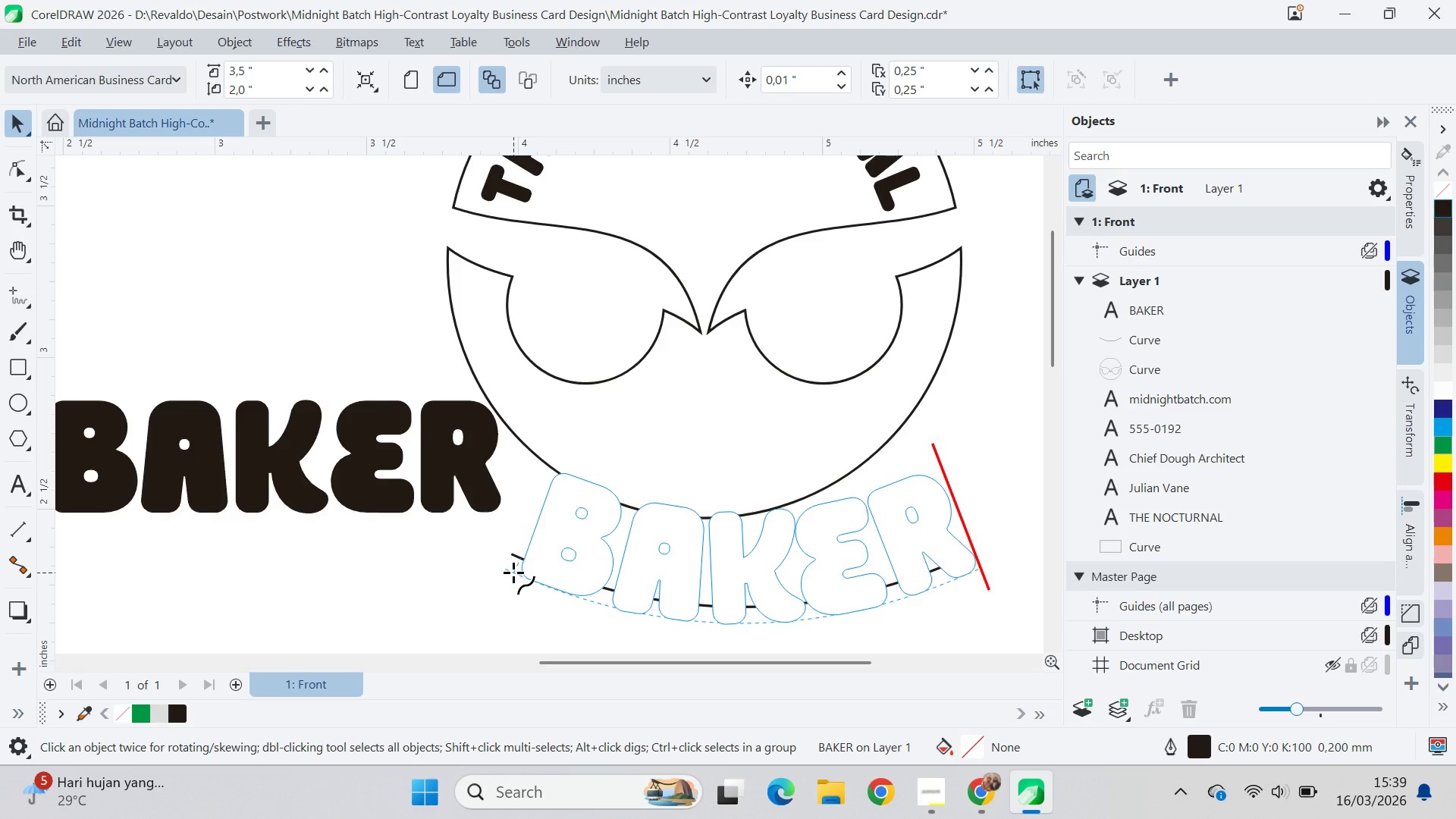 
wait(7.42)
 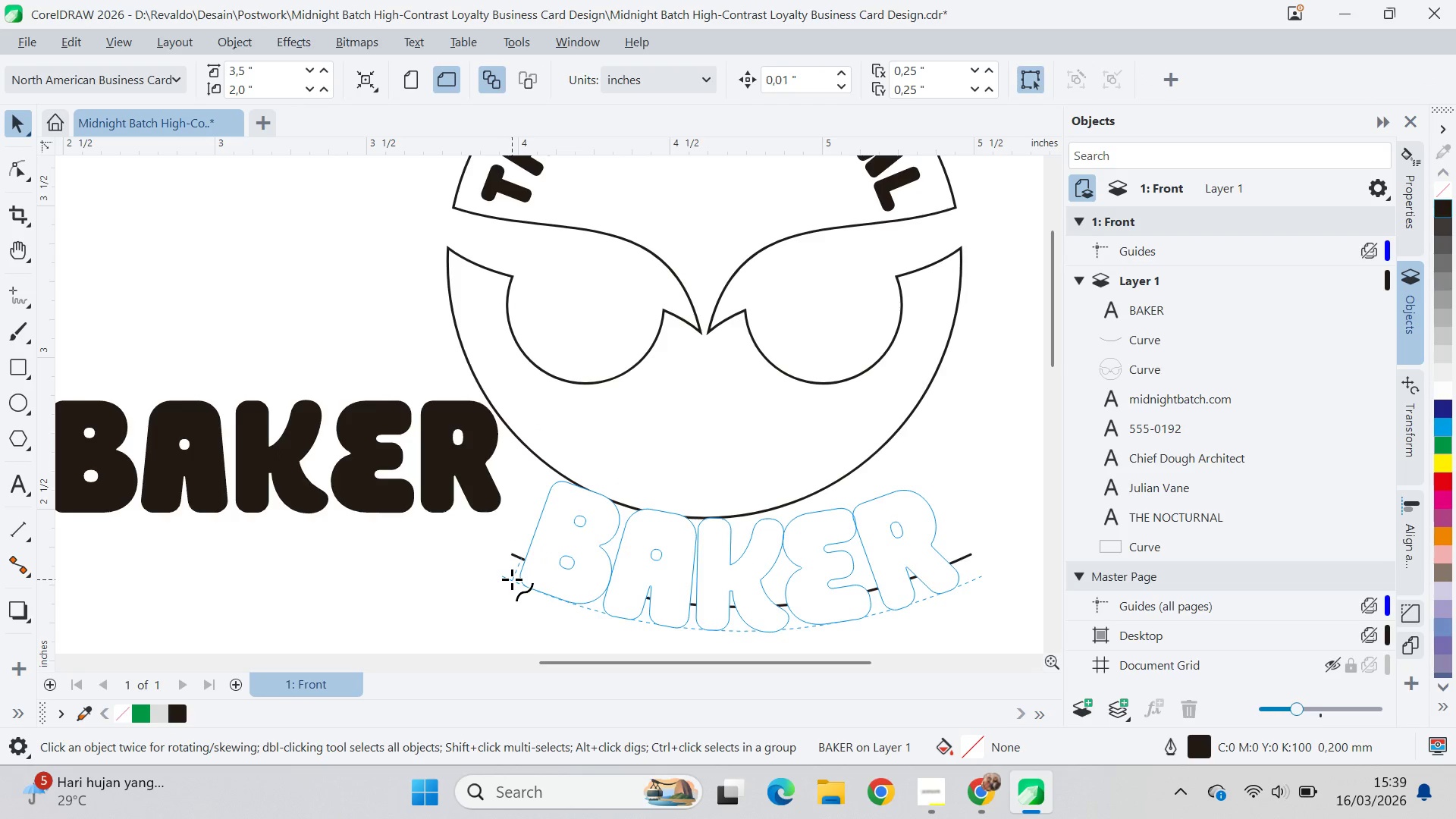 
left_click([510, 574])
 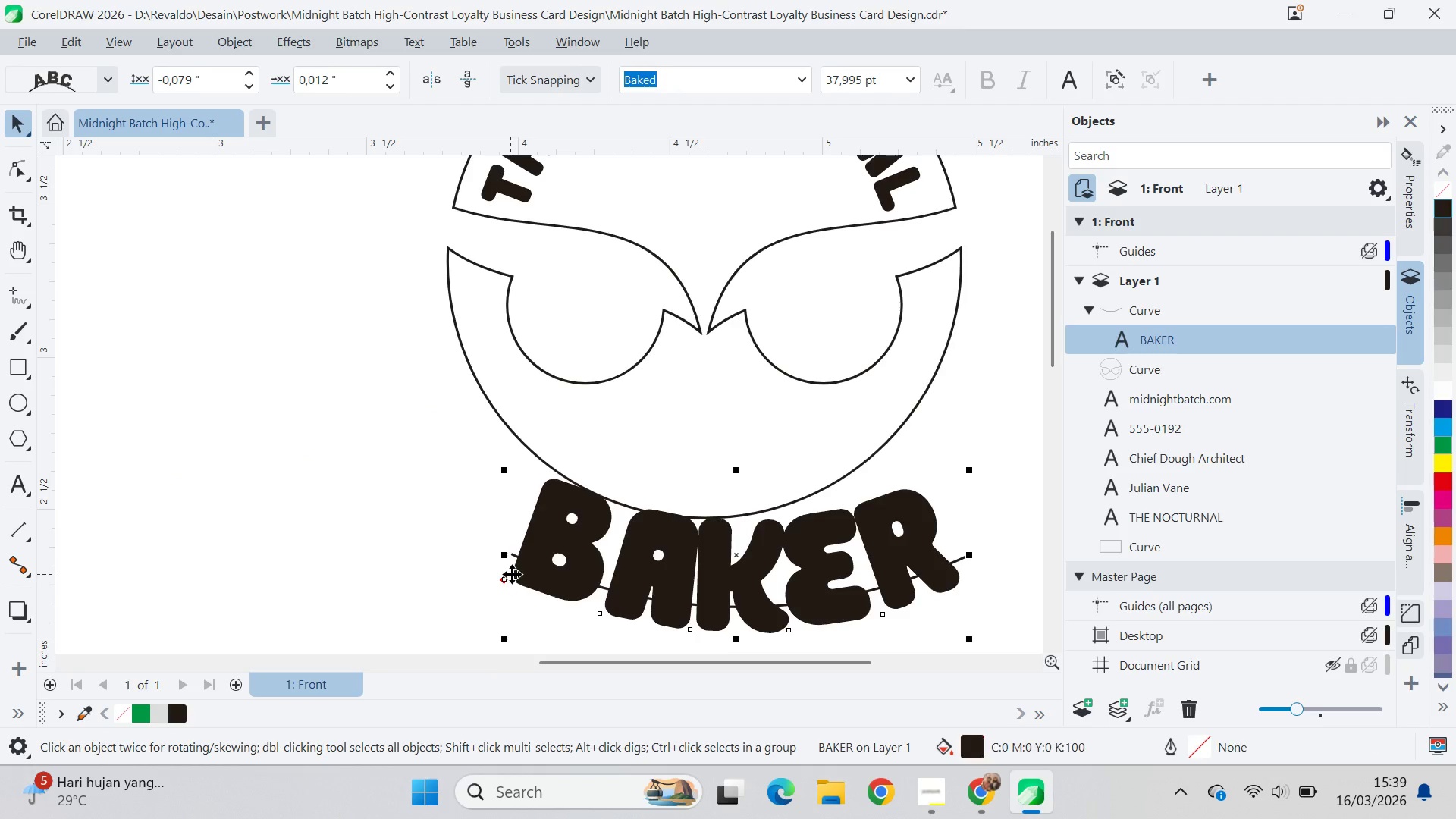 
key(V)
 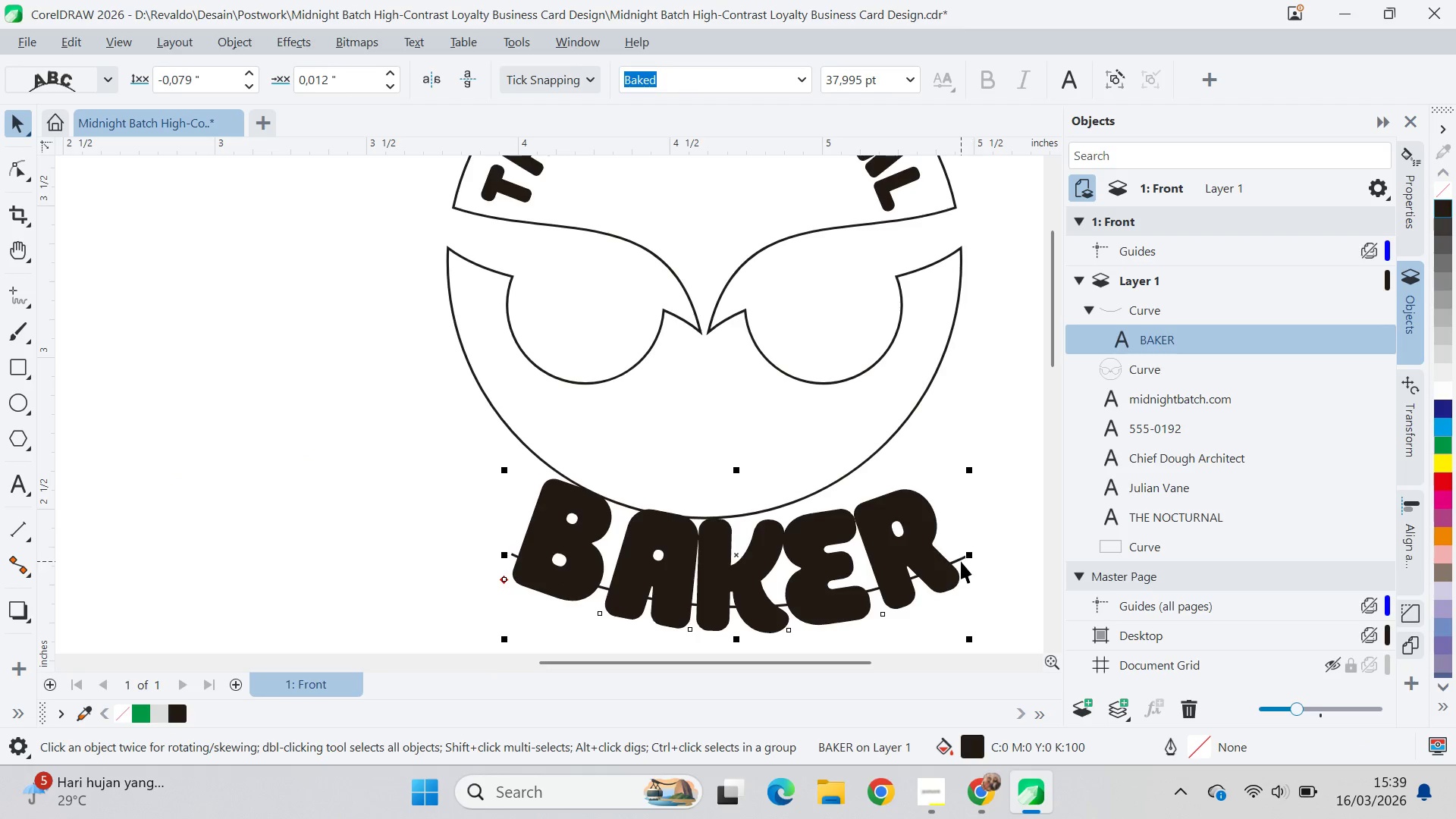 
key(Control+K)
 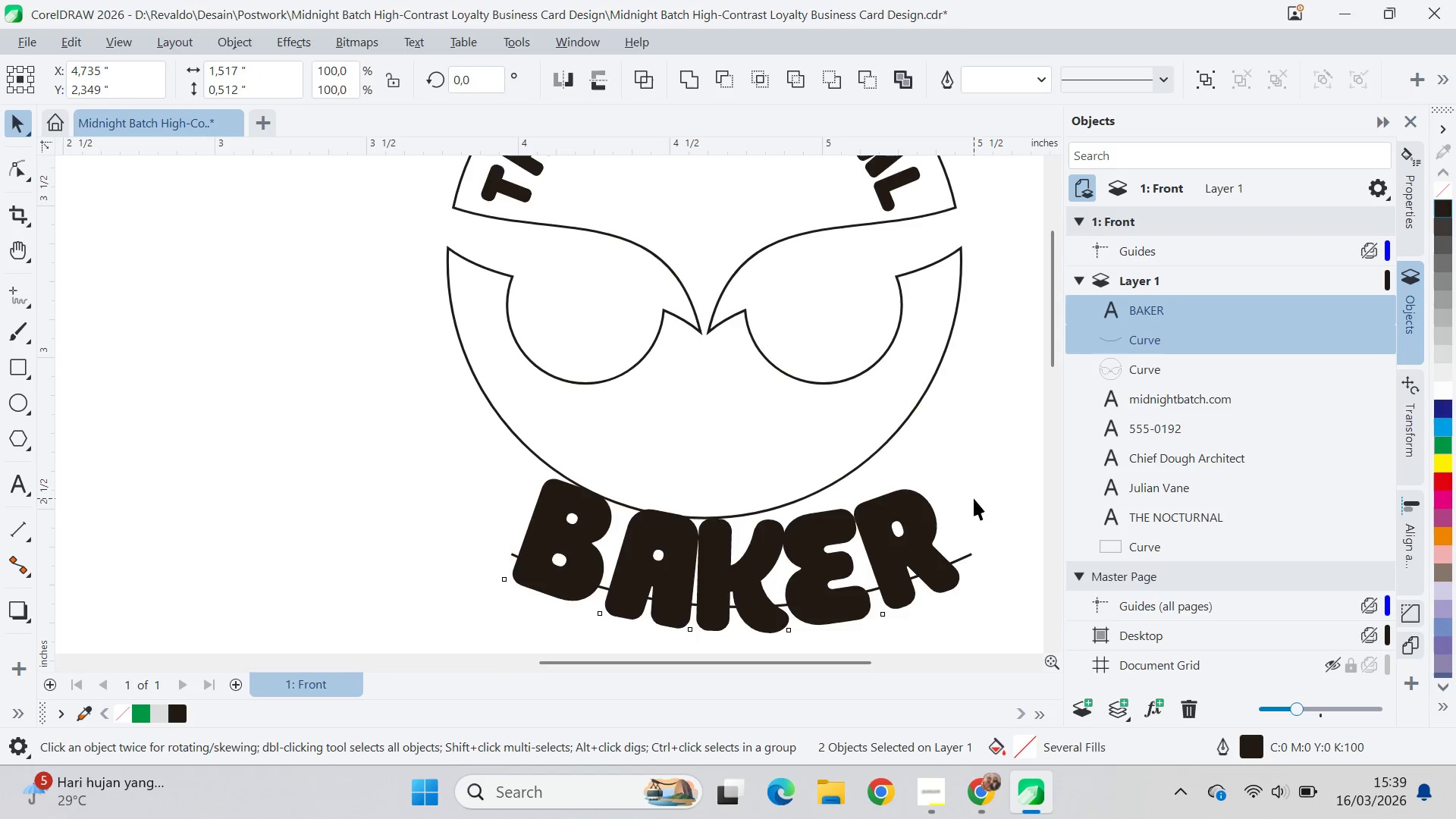 
left_click_drag(start_coordinate=[919, 529], to_coordinate=[888, 429])
 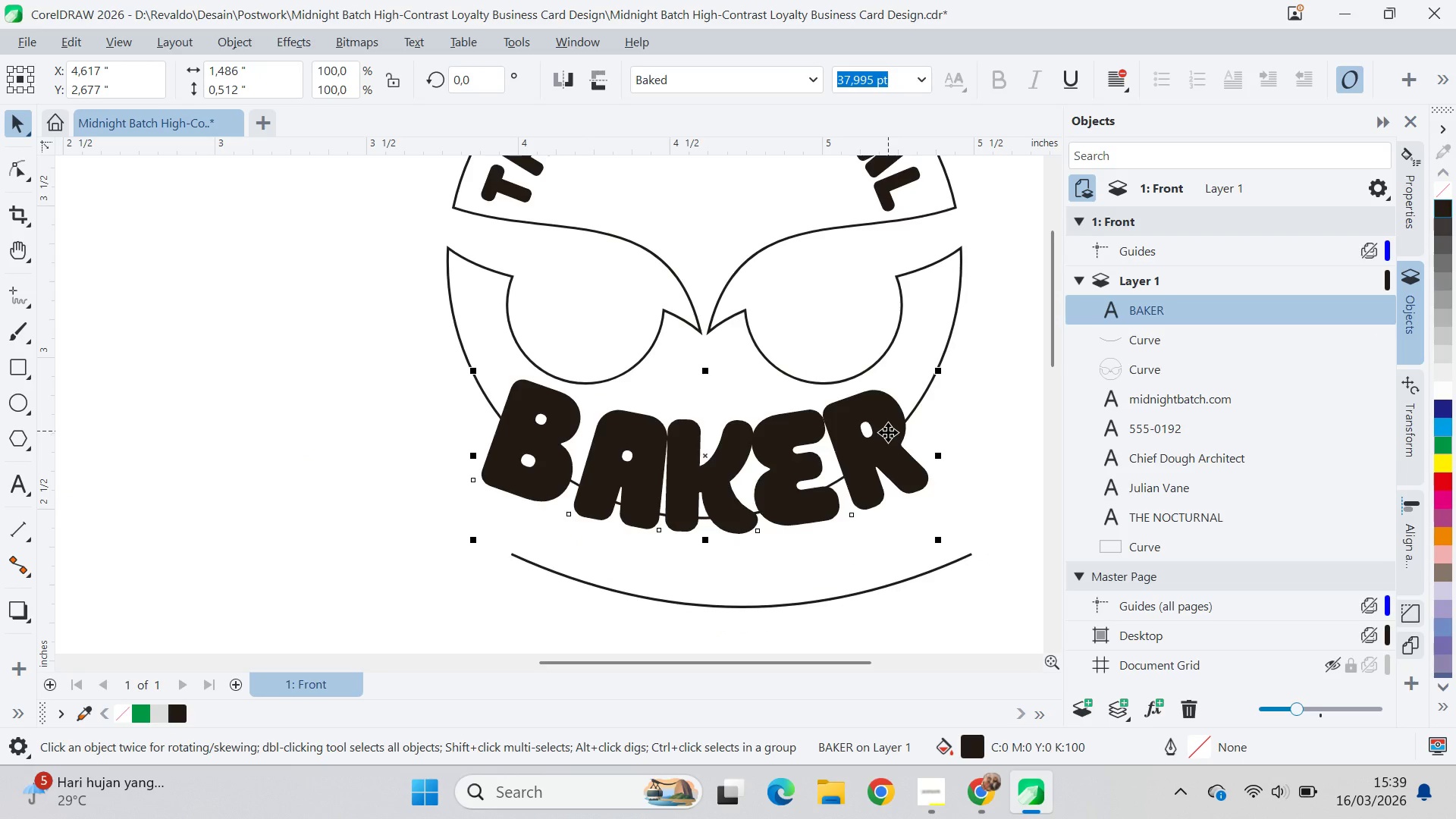 
key(Control+Z)
 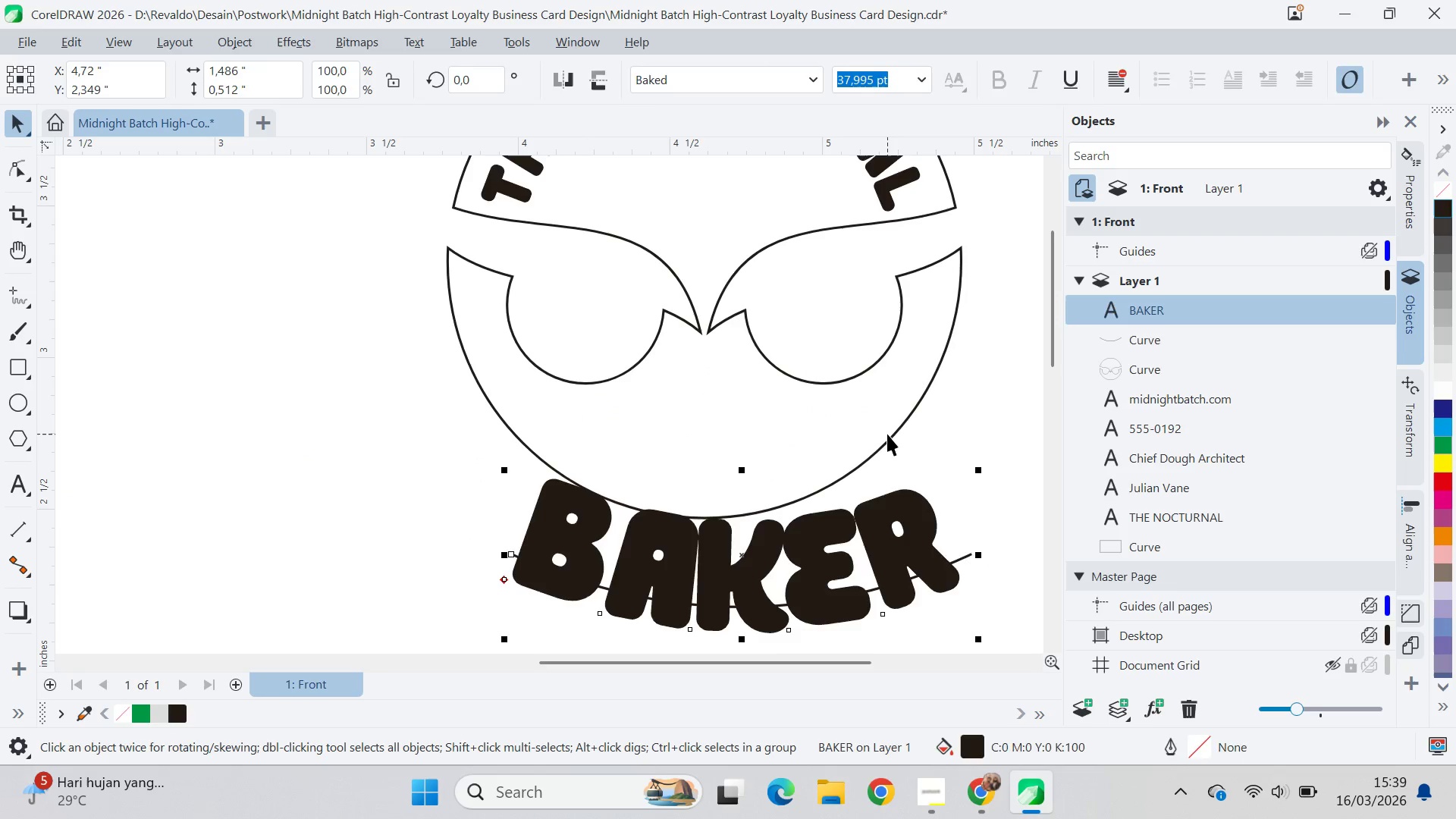 
key(Control+Z)
 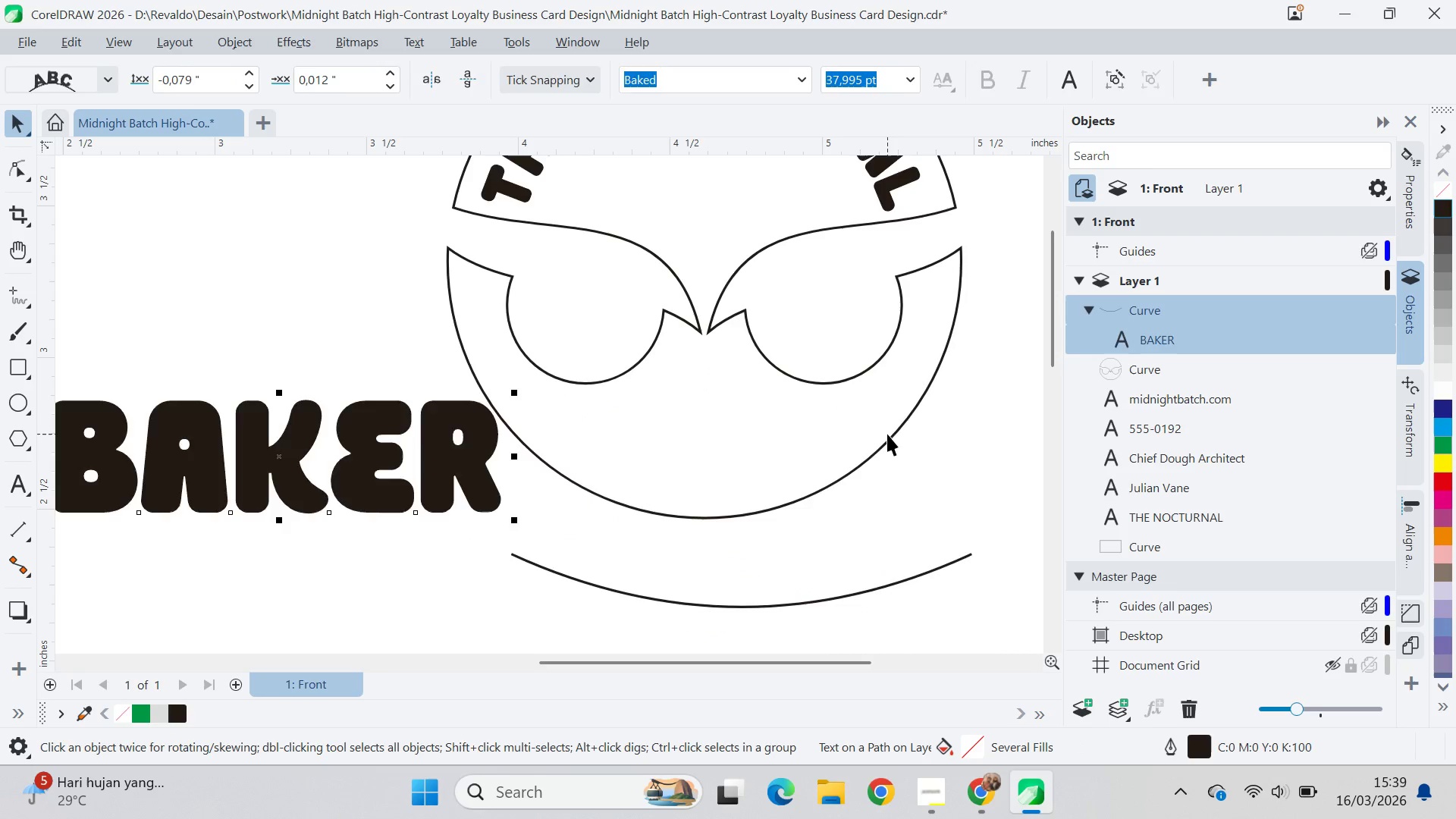 
key(Control+Z)
 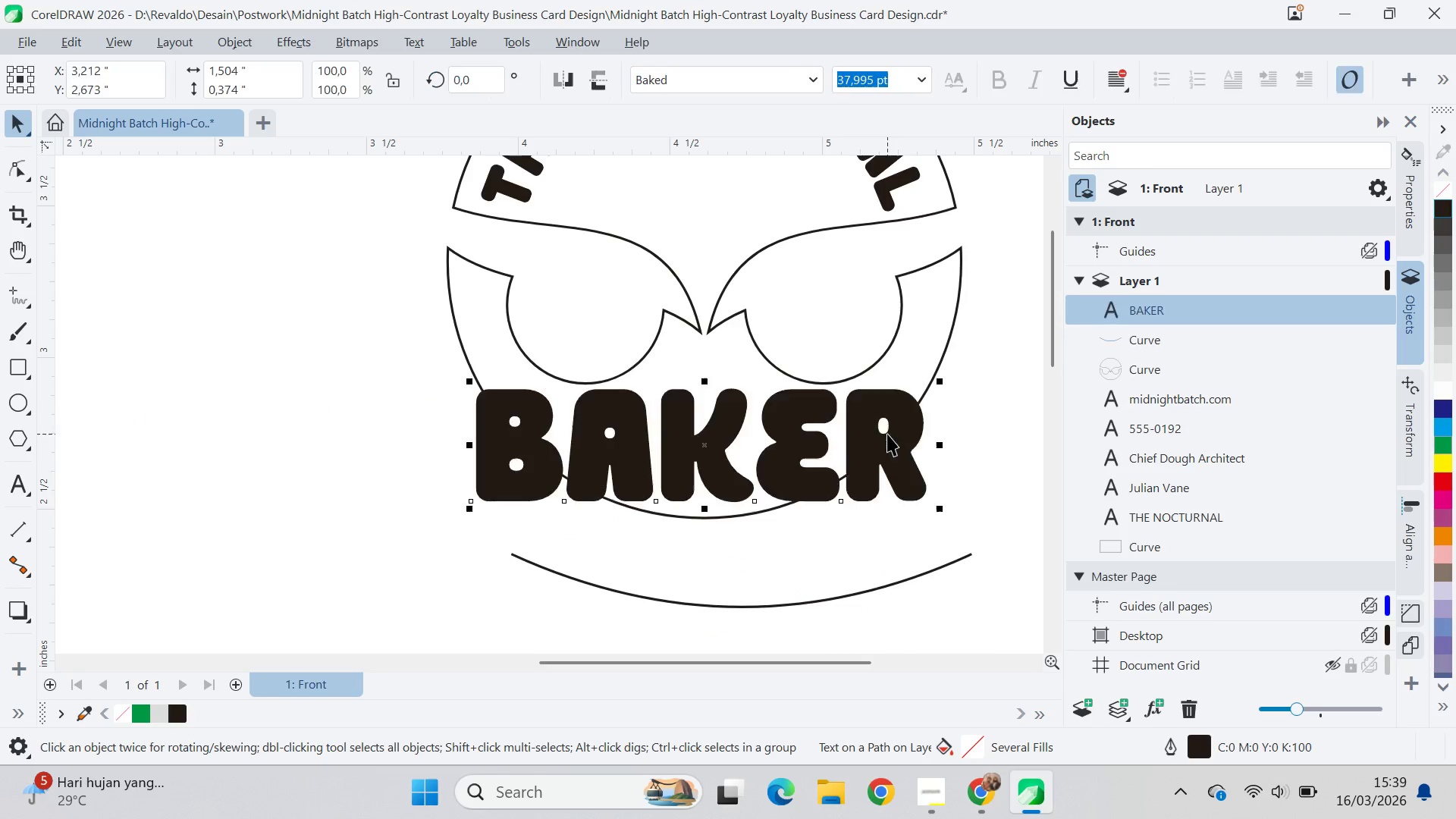 
key(Control+Z)
 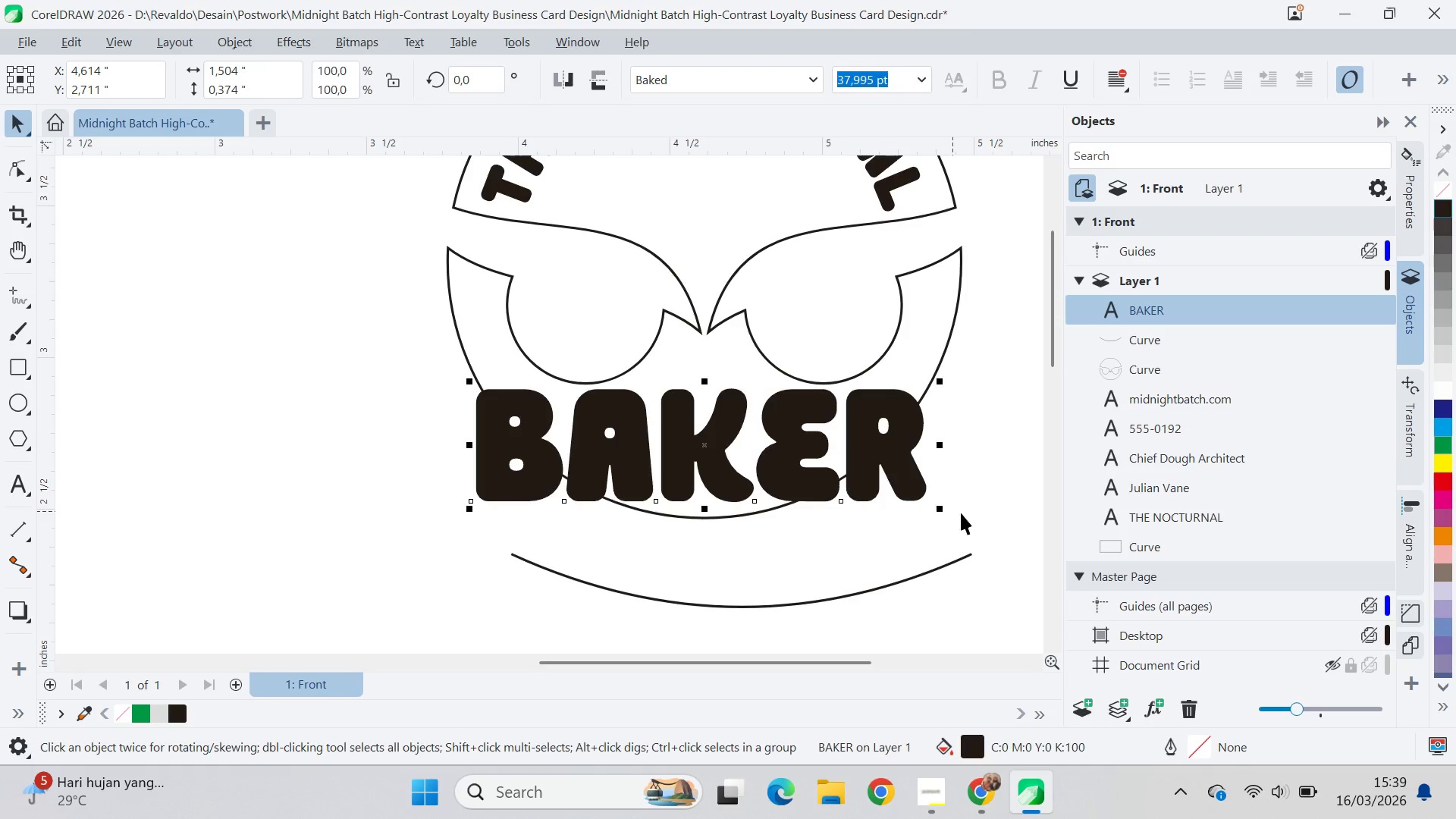 
left_click([961, 513])
 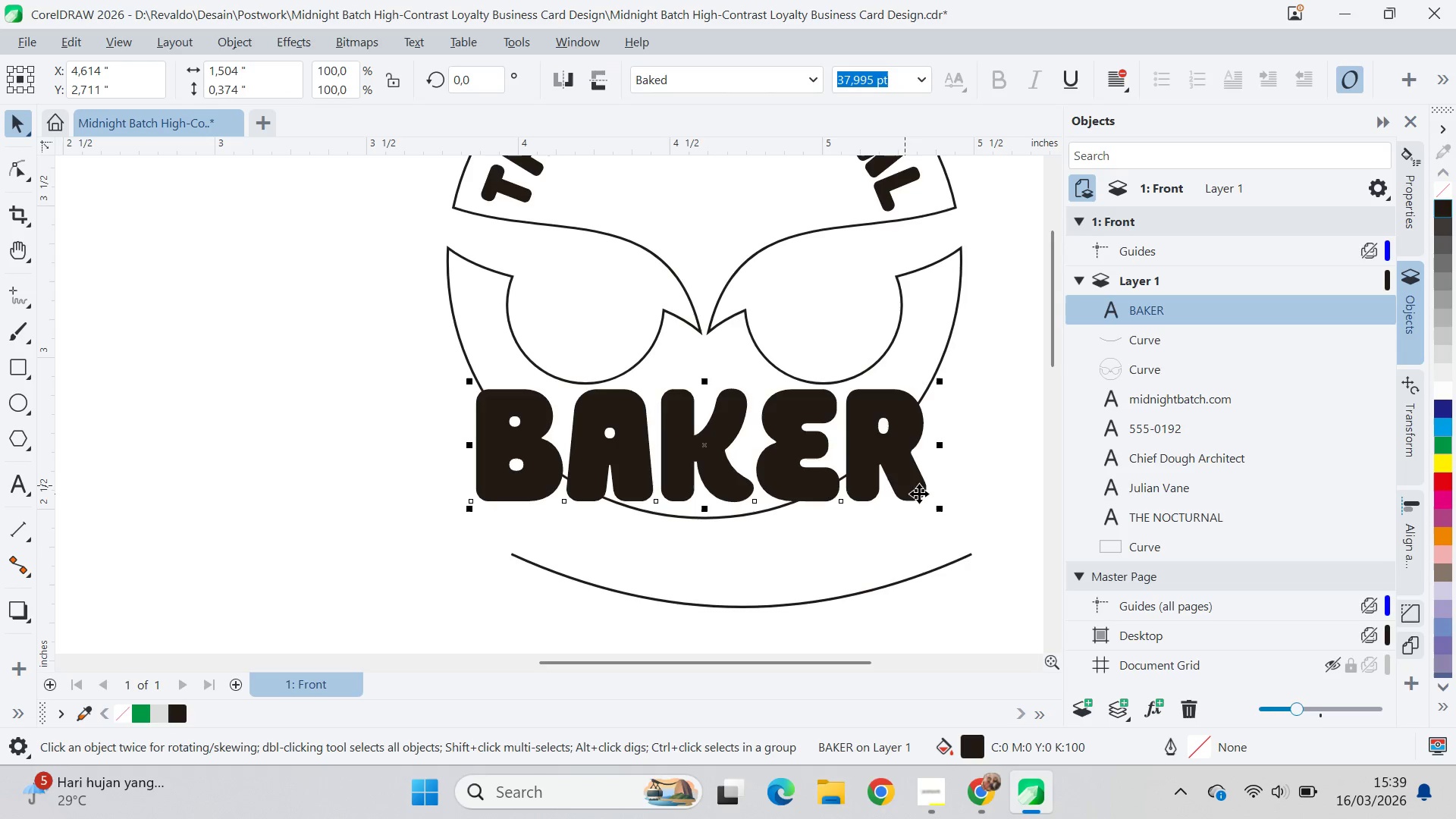 
hold_key(key=ShiftLeft, duration=1.5)
left_click_drag(start_coordinate=[941, 515], to_coordinate=[920, 513])
 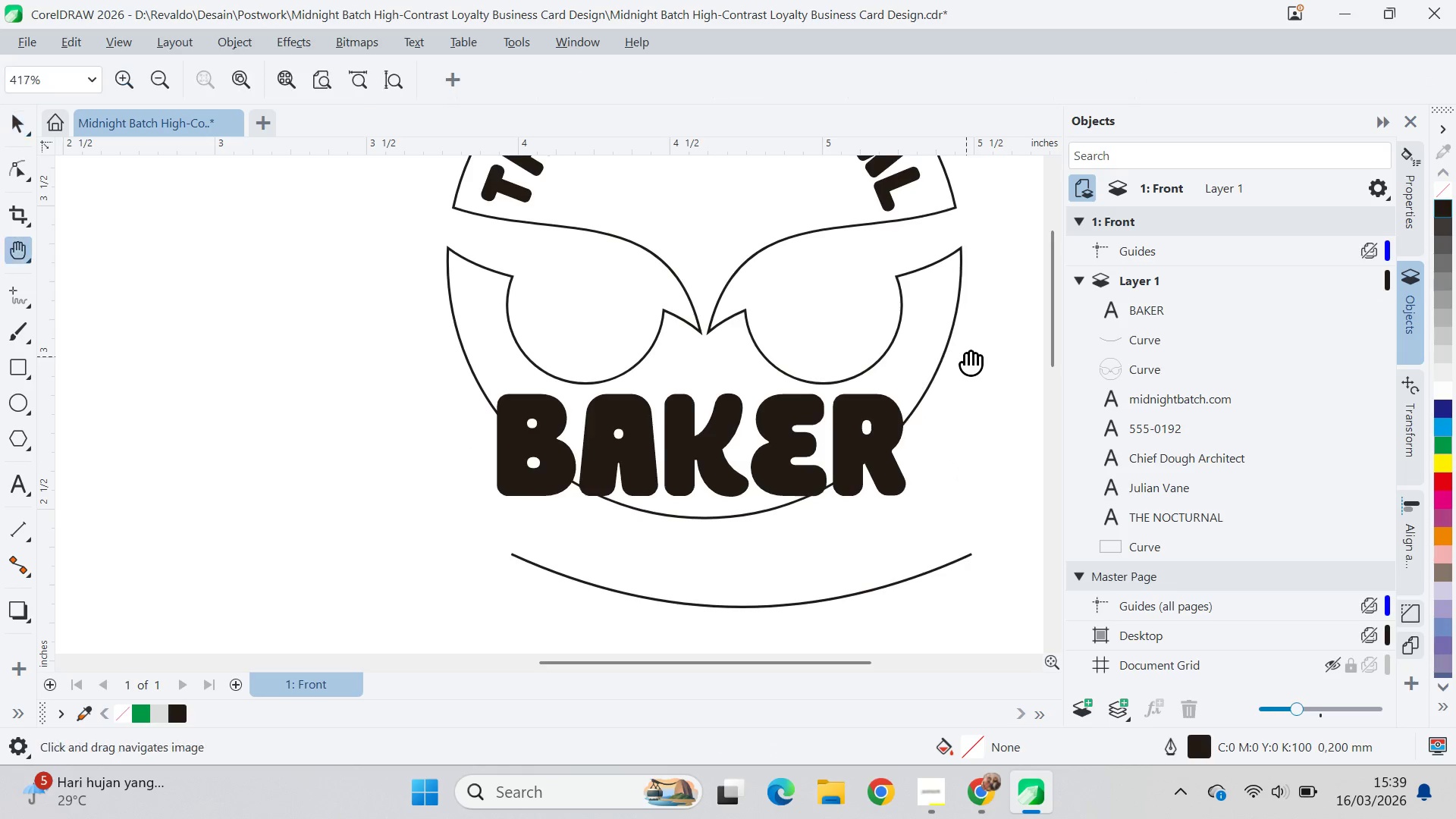 
hold_key(key=ShiftLeft, duration=0.39)
 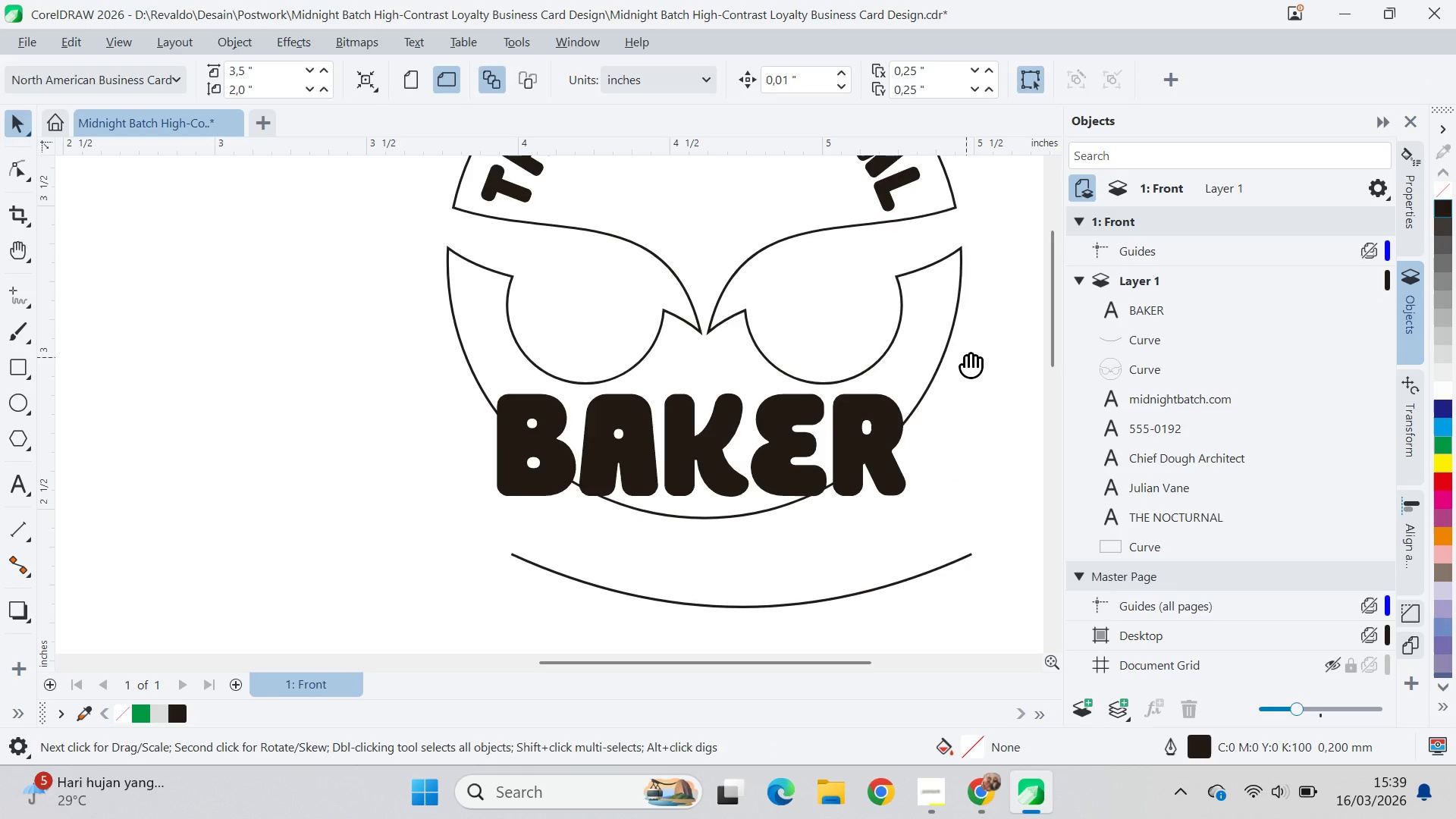 
type(QV)
 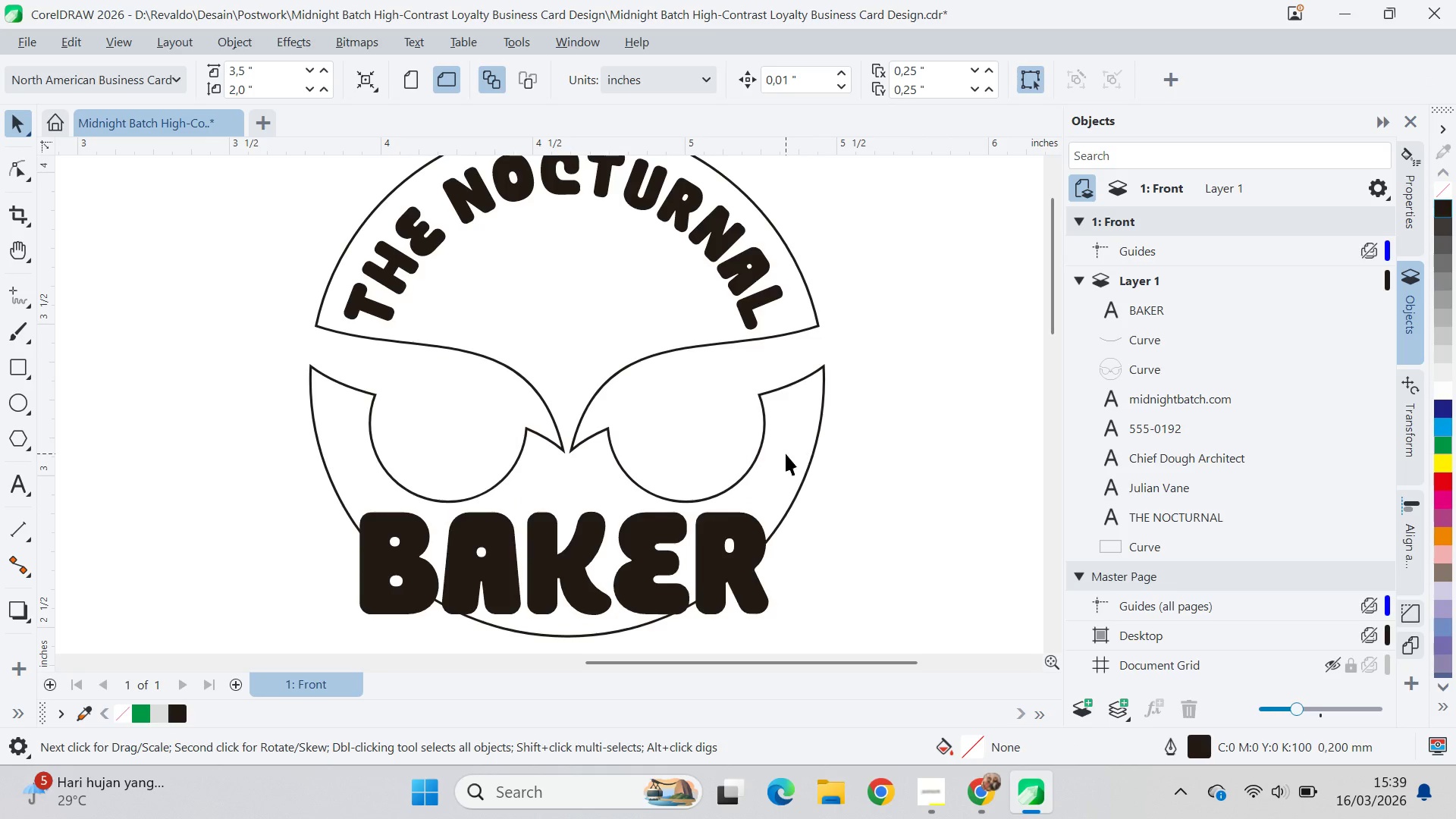 
left_click_drag(start_coordinate=[966, 355], to_coordinate=[829, 473])
 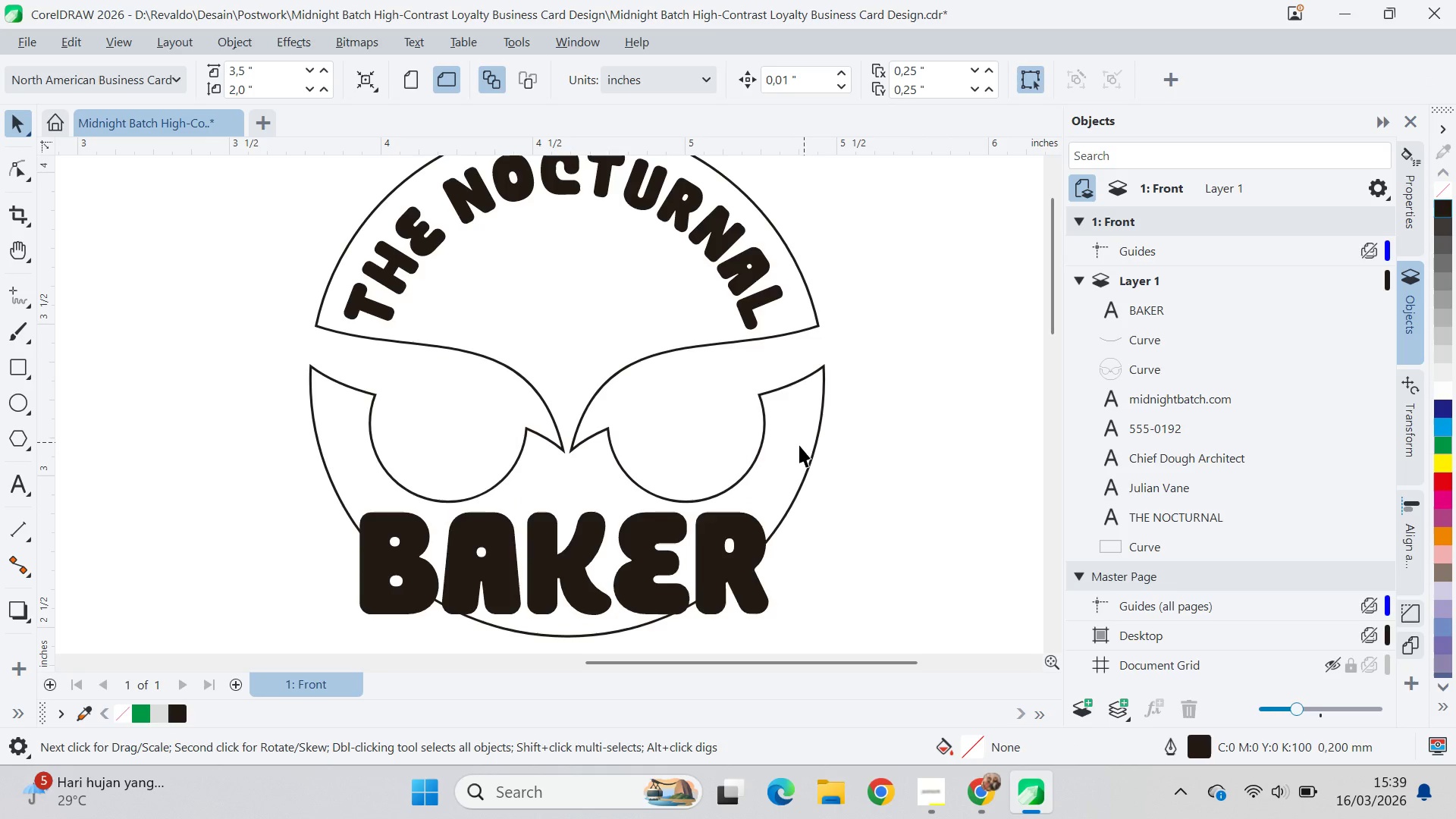 
key(Alt+AltLeft)
 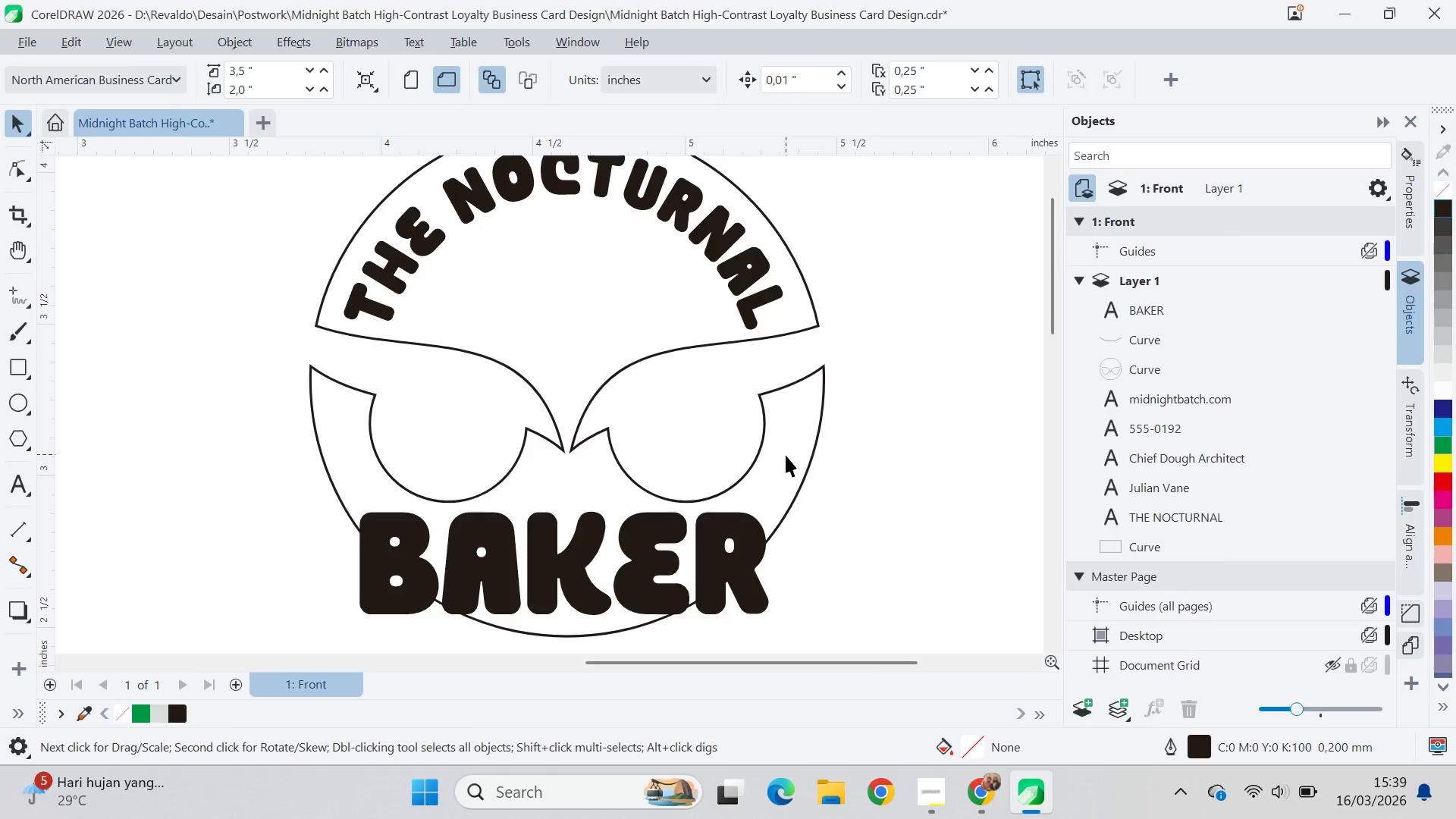 
key(Alt+Tab)
 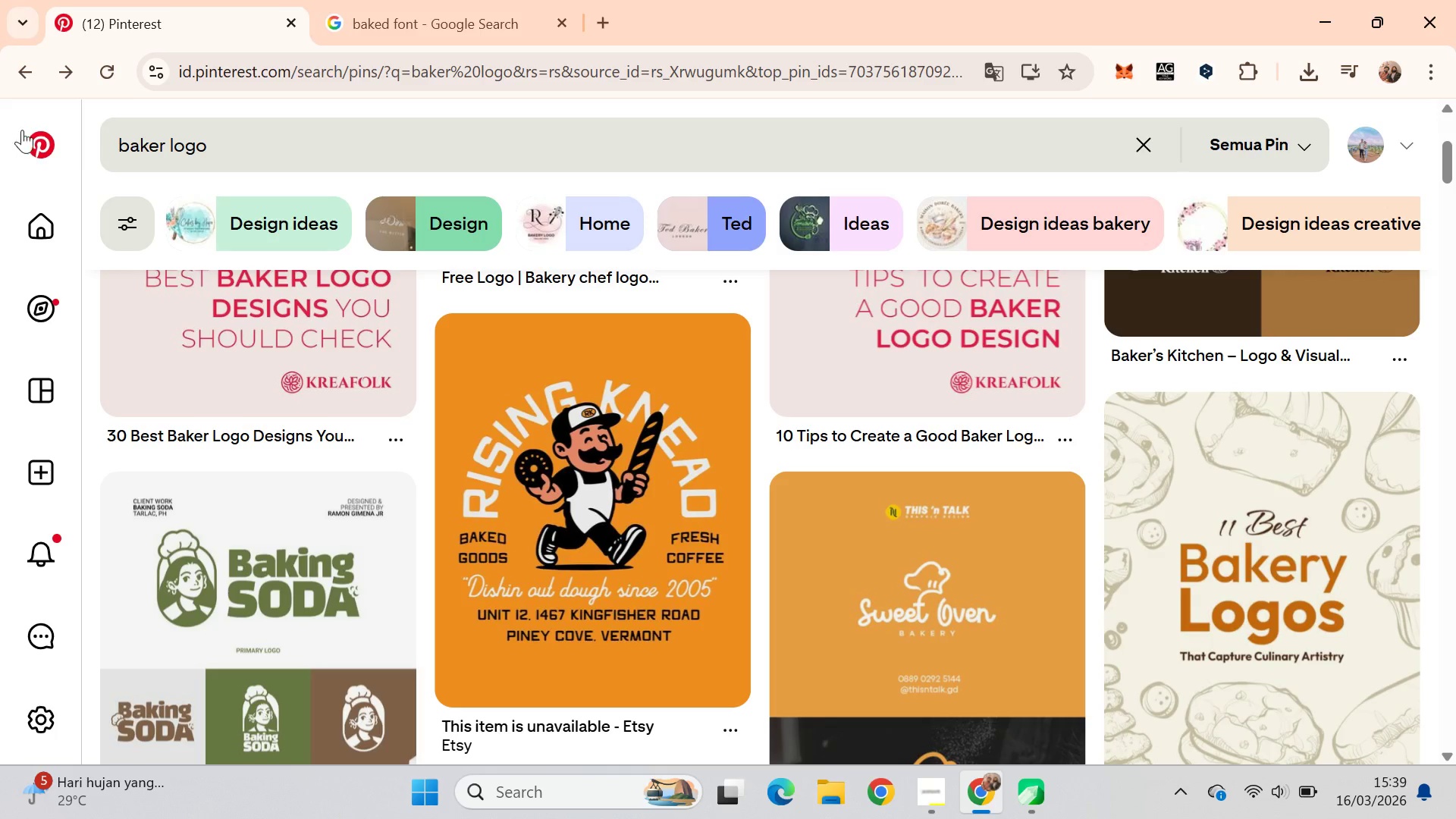 
left_click([57, 64])
 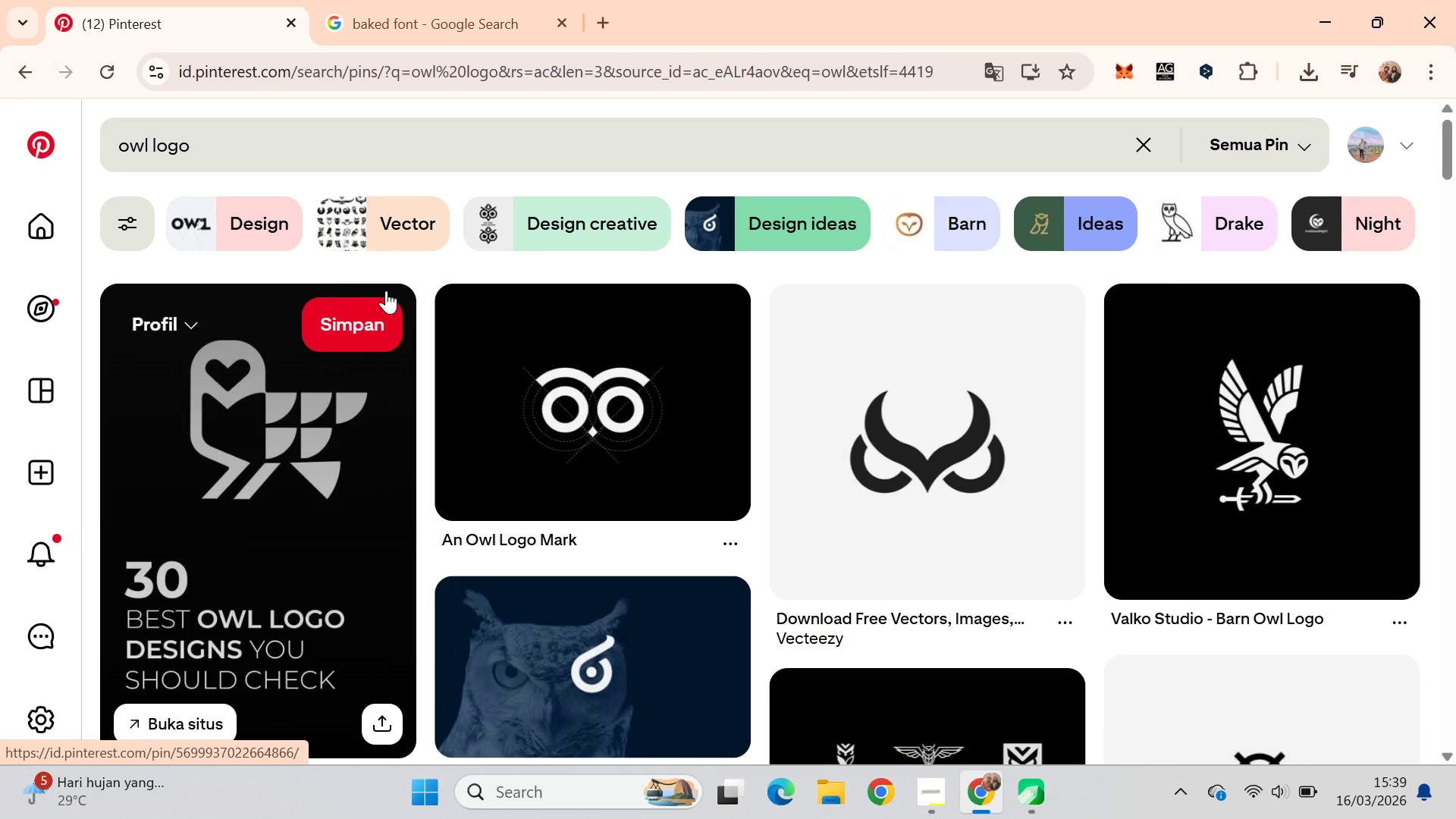 
left_click_drag(start_coordinate=[1451, 156], to_coordinate=[1455, 234])
 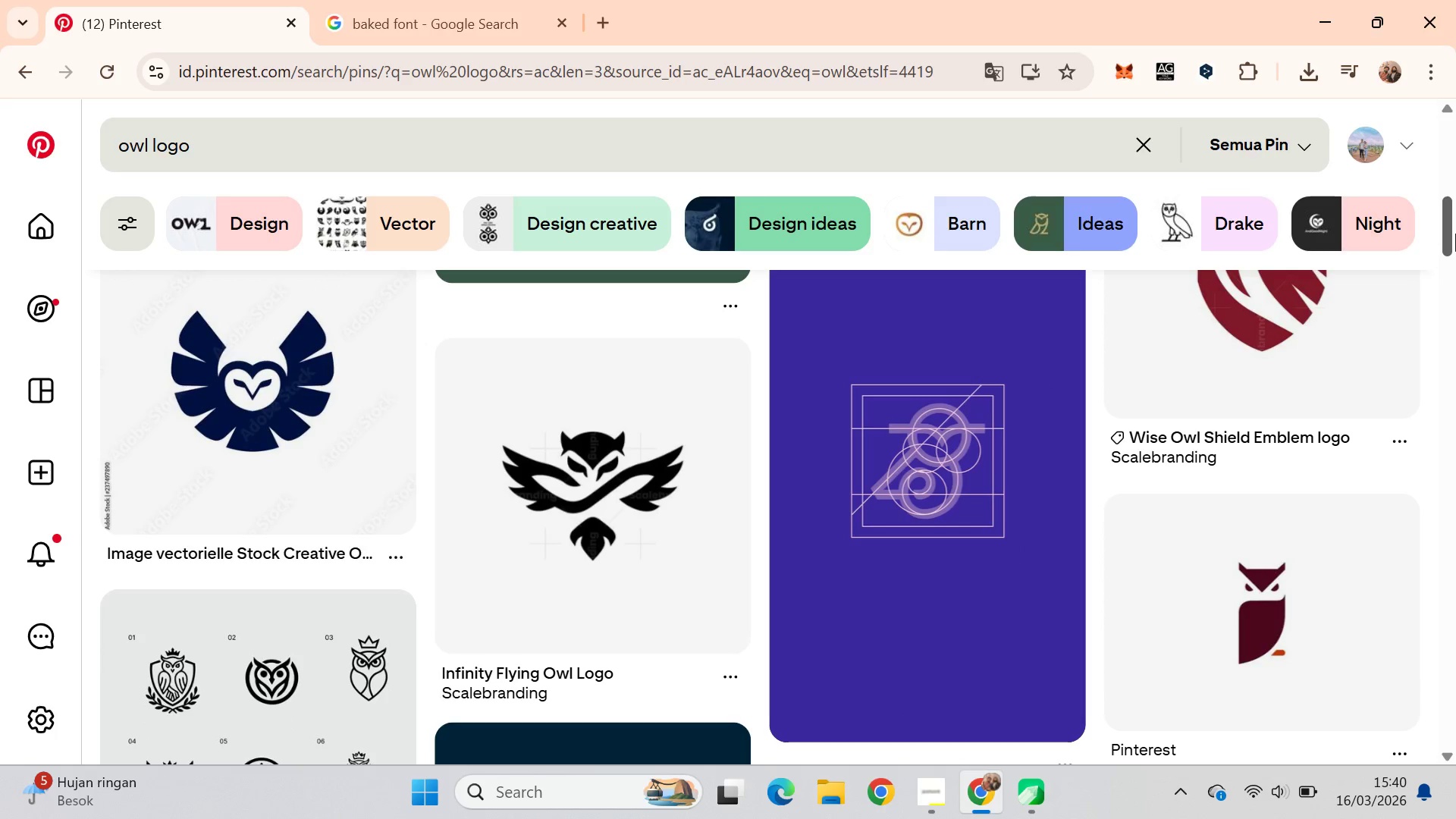 
key(Alt+AltLeft)
 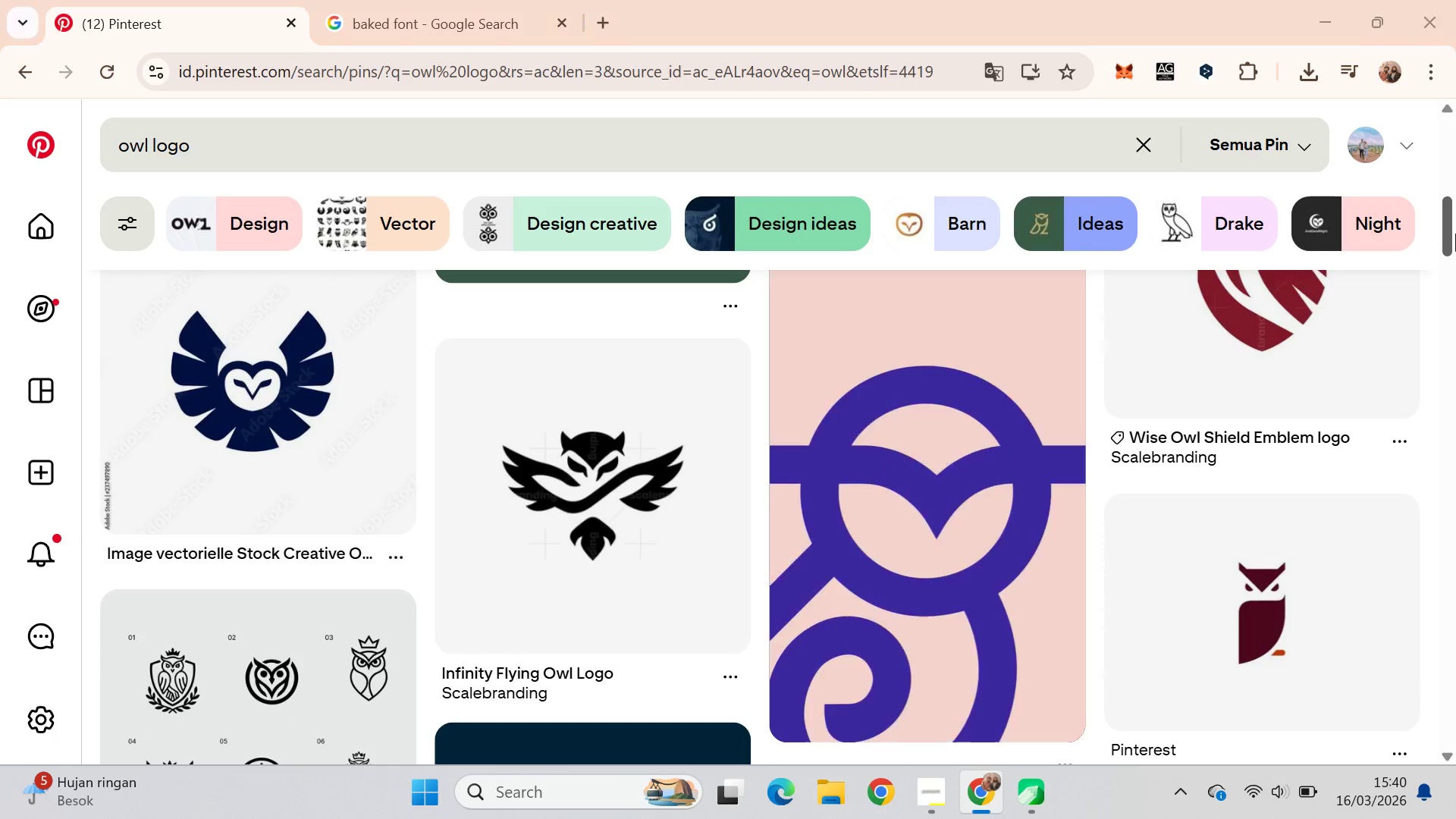 
key(Alt+Tab)
 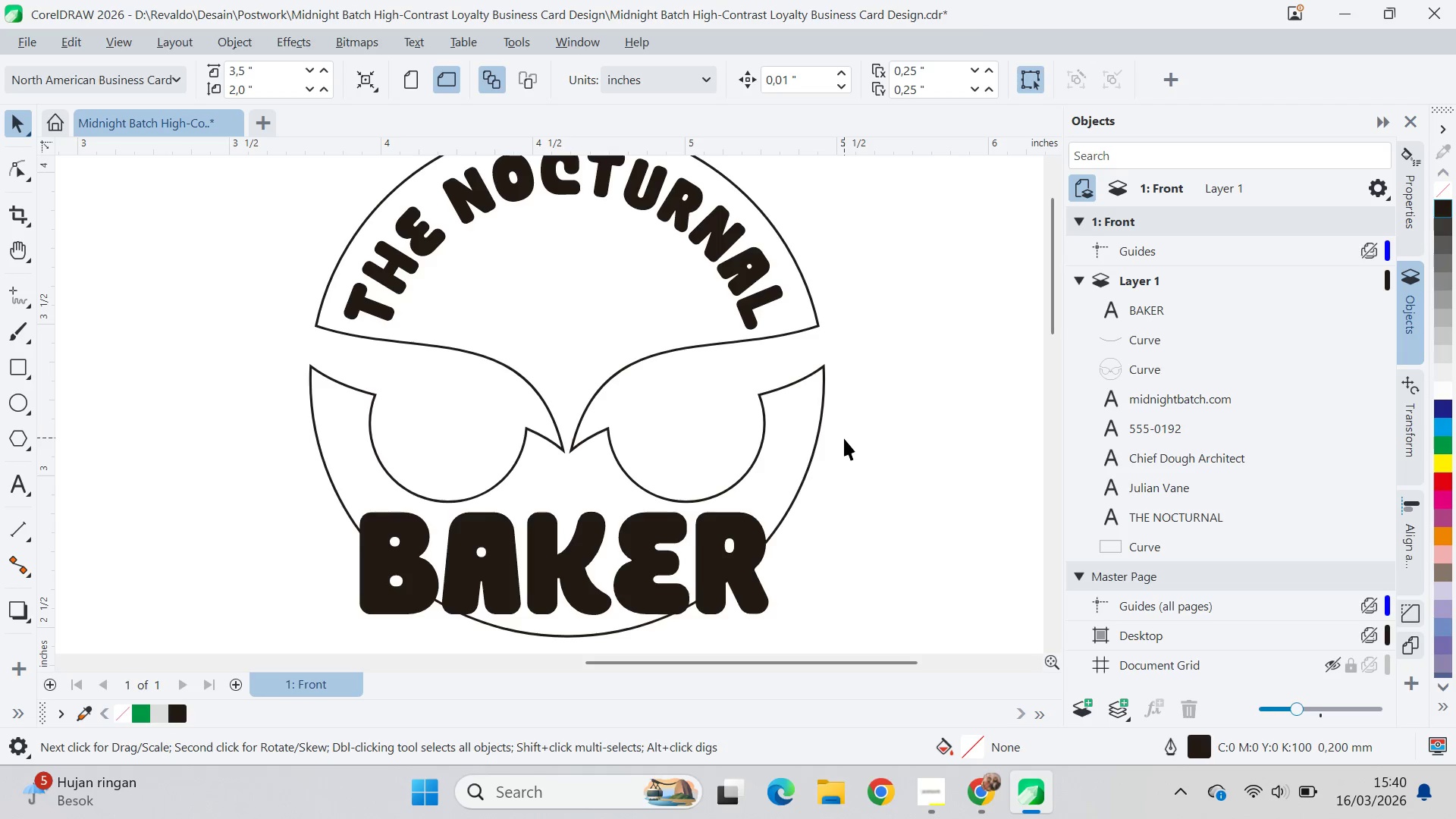 
scroll: coordinate [842, 445], scroll_direction: down, amount: 9.0
 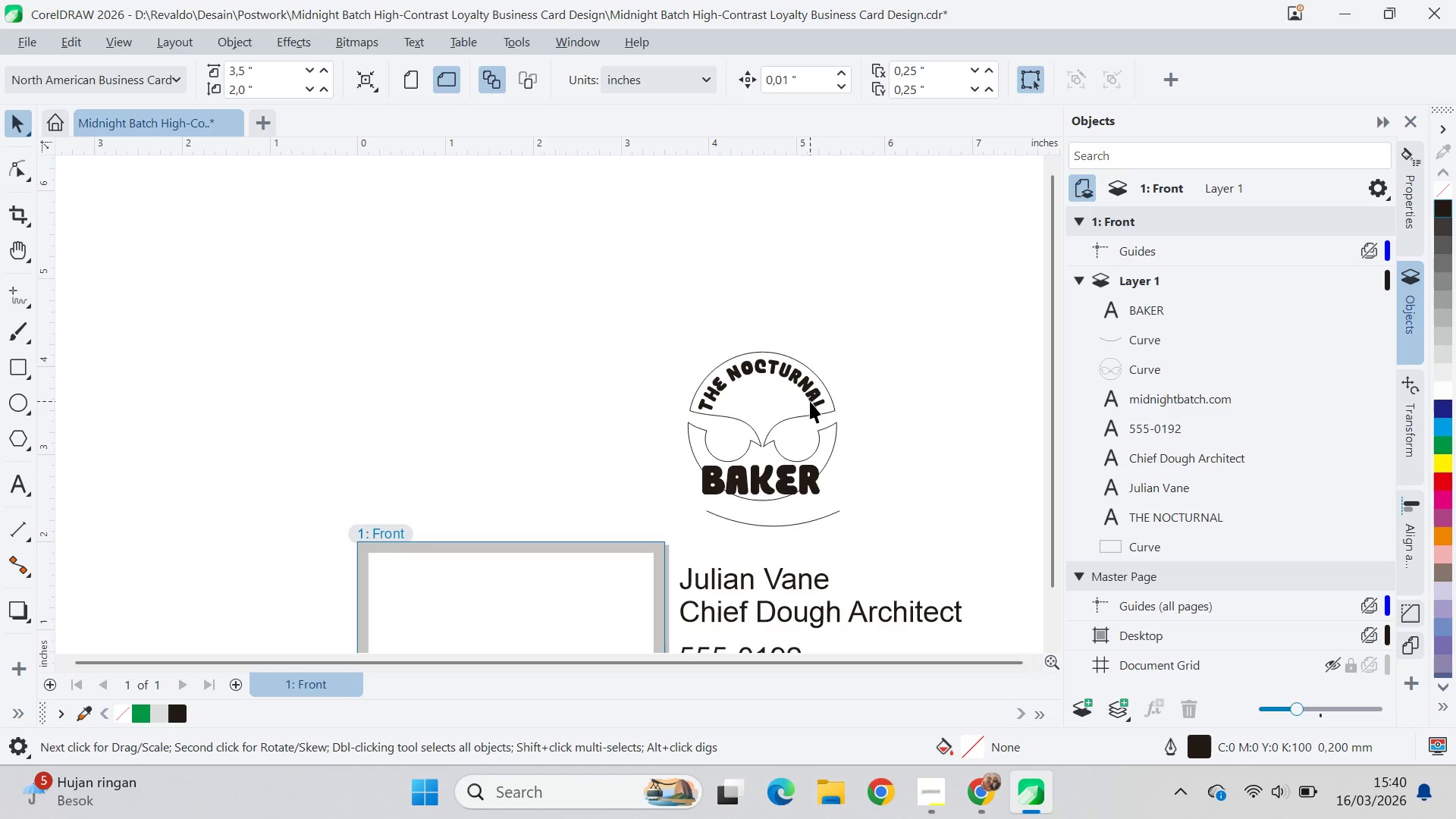 
left_click([810, 400])
 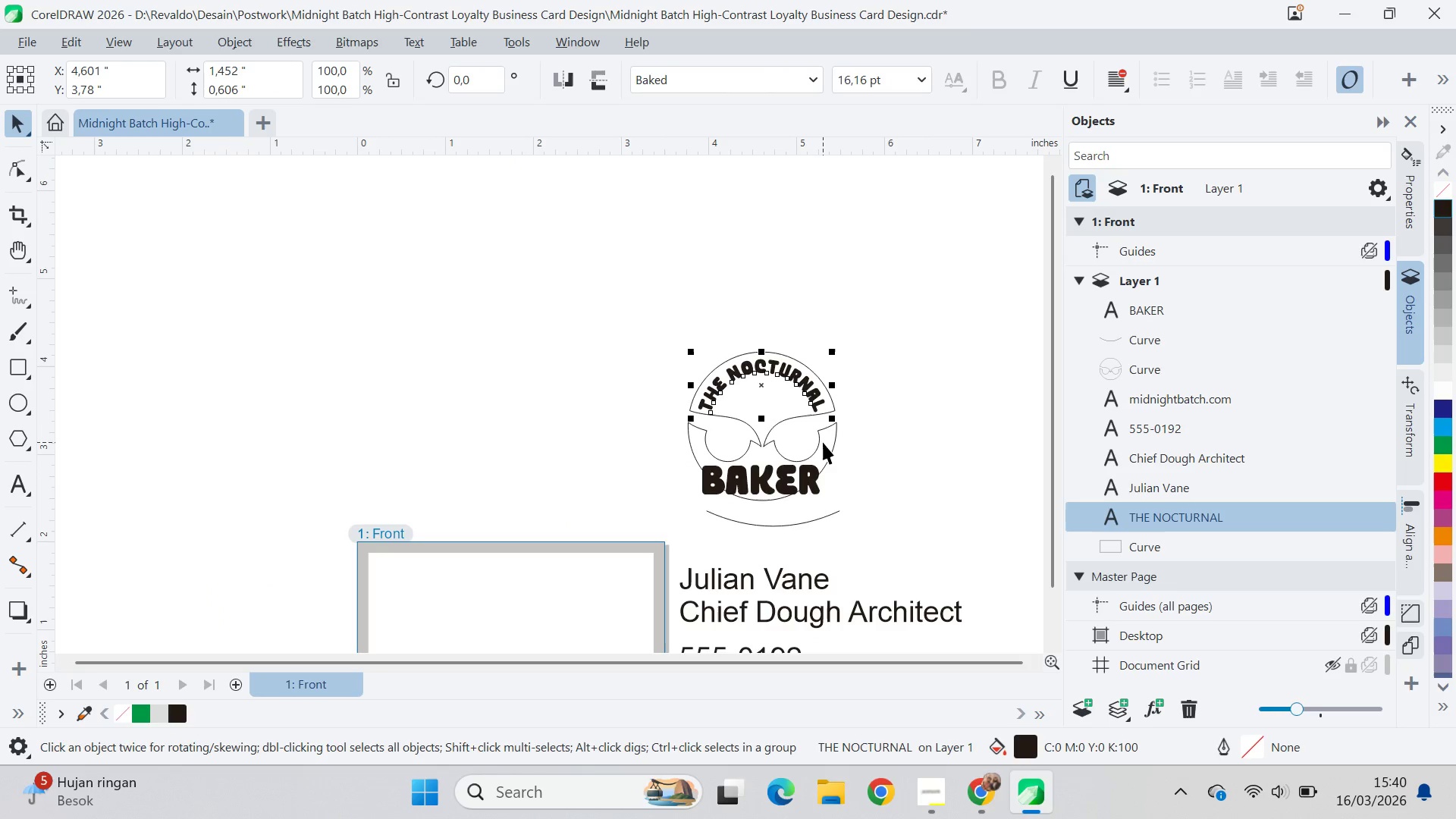 
scroll: coordinate [823, 432], scroll_direction: up, amount: 4.0
 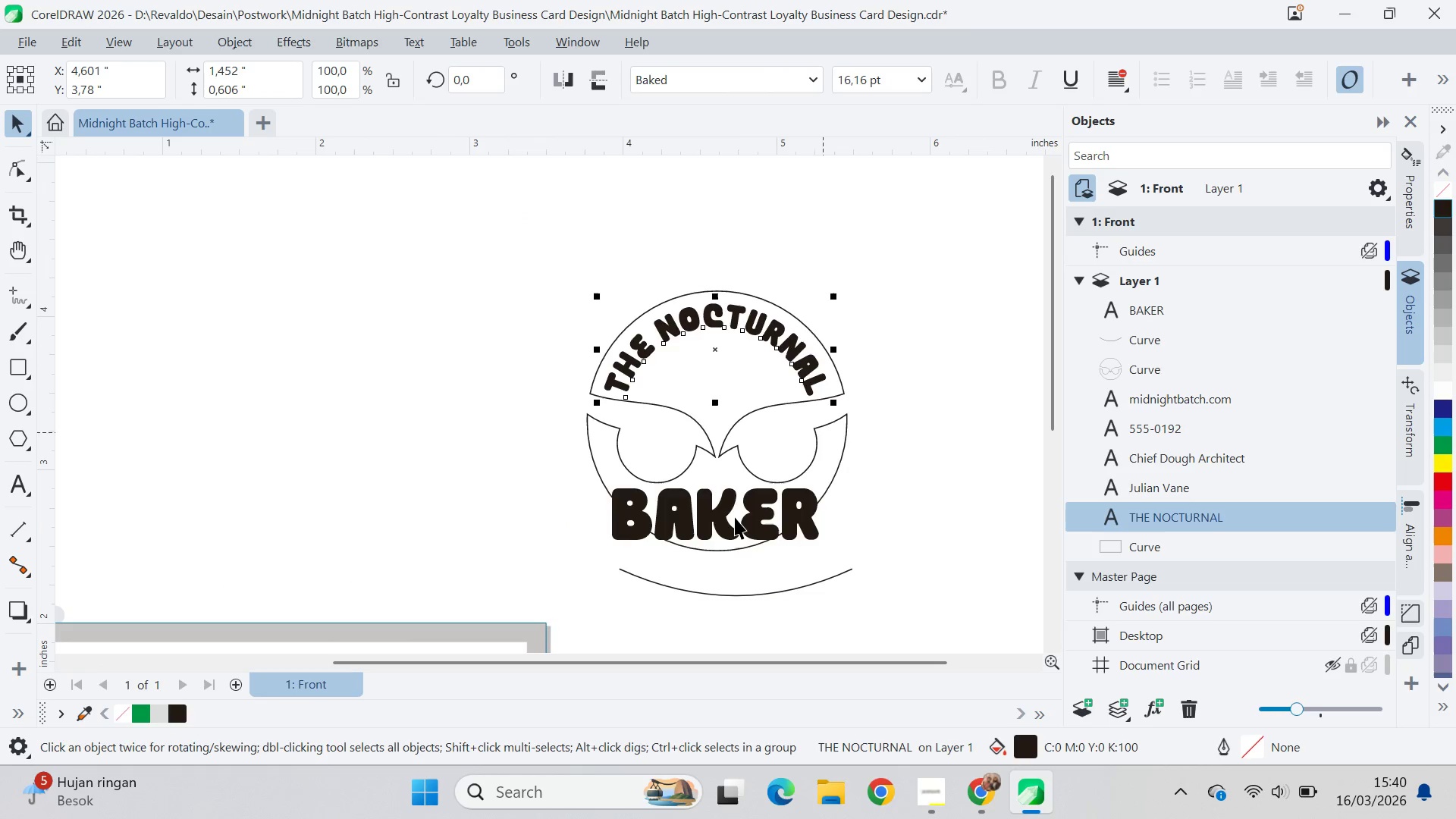 
left_click([735, 516])
 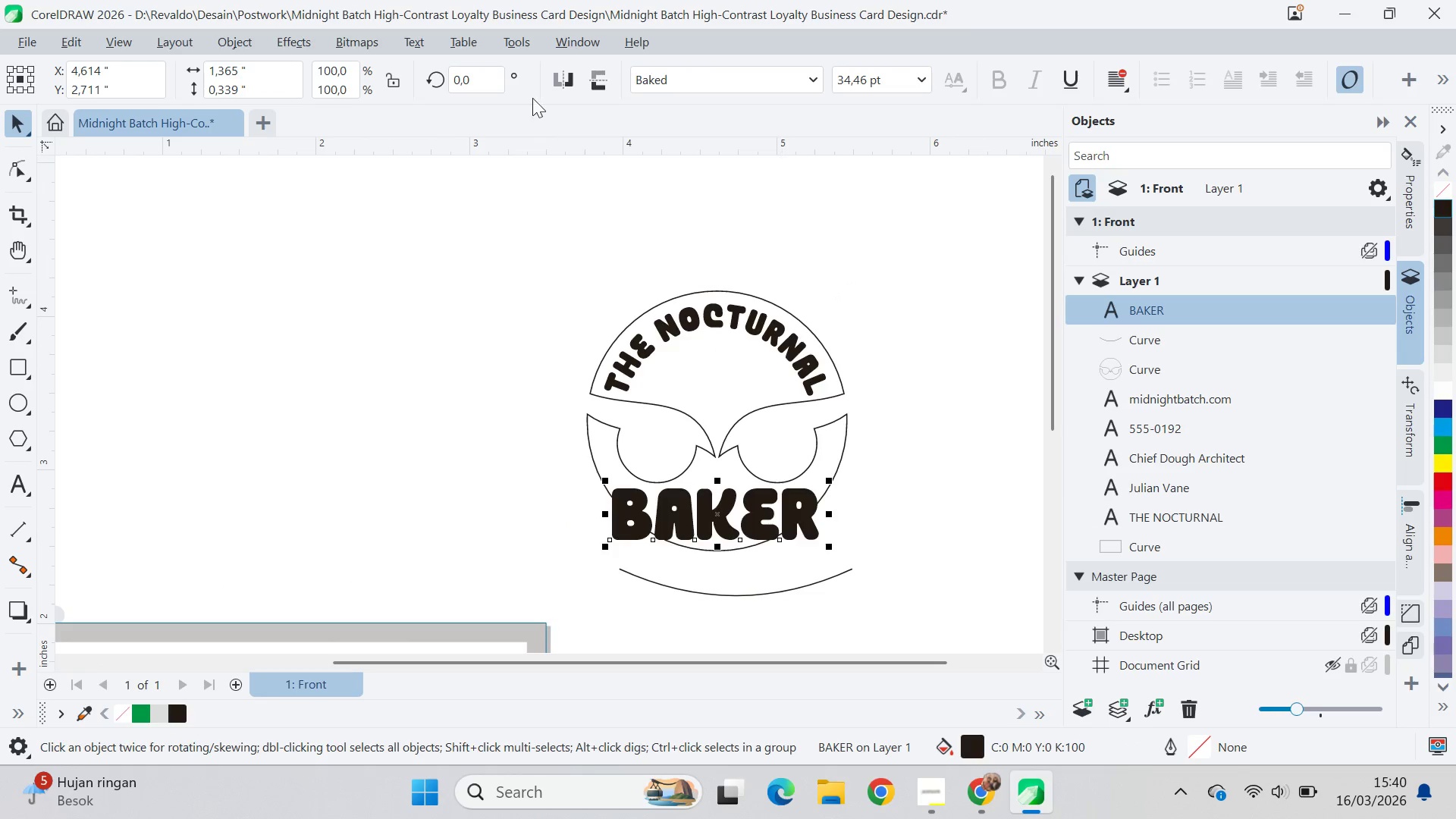 
left_click([811, 87])
 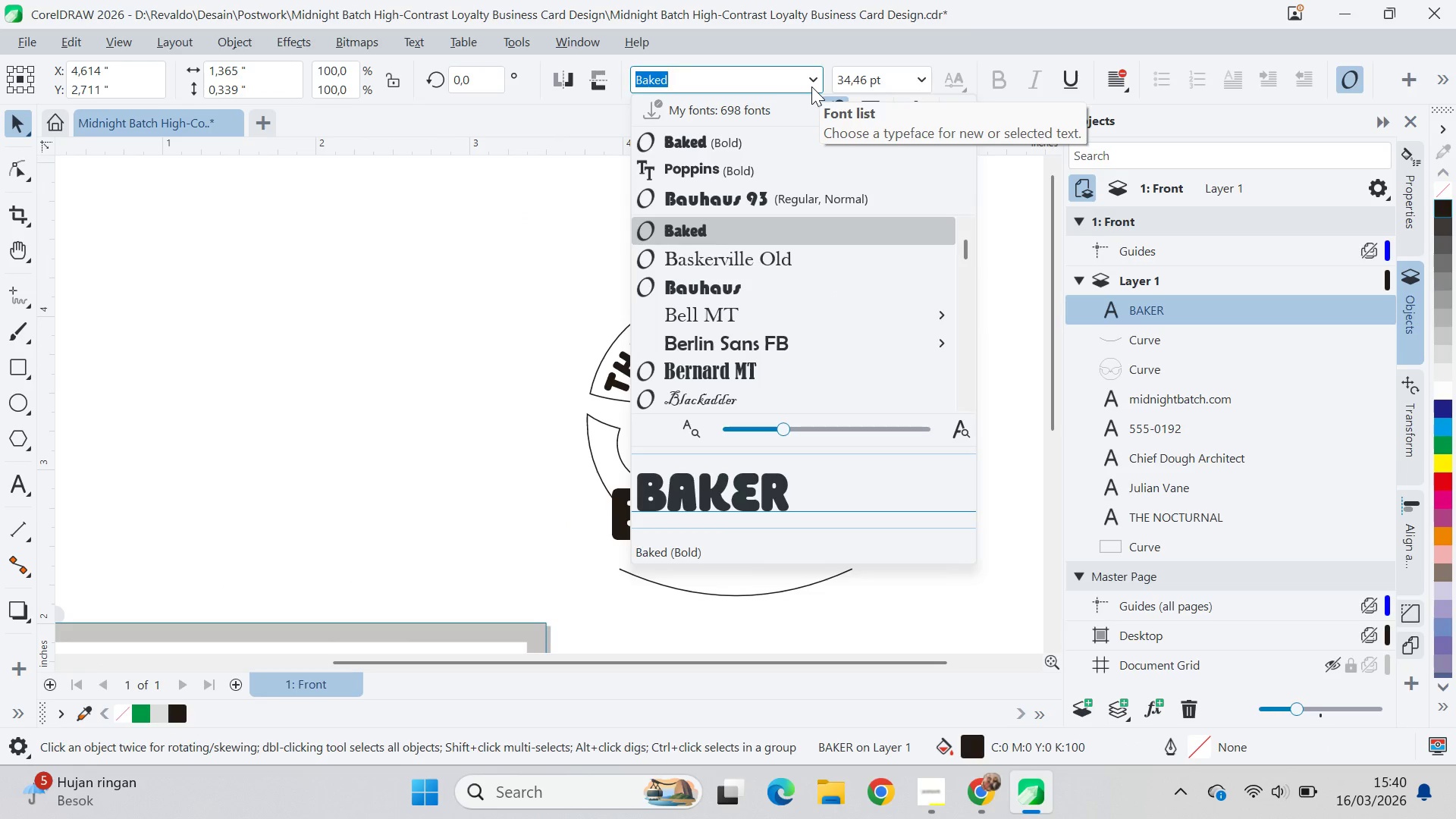 
left_click([811, 86])
 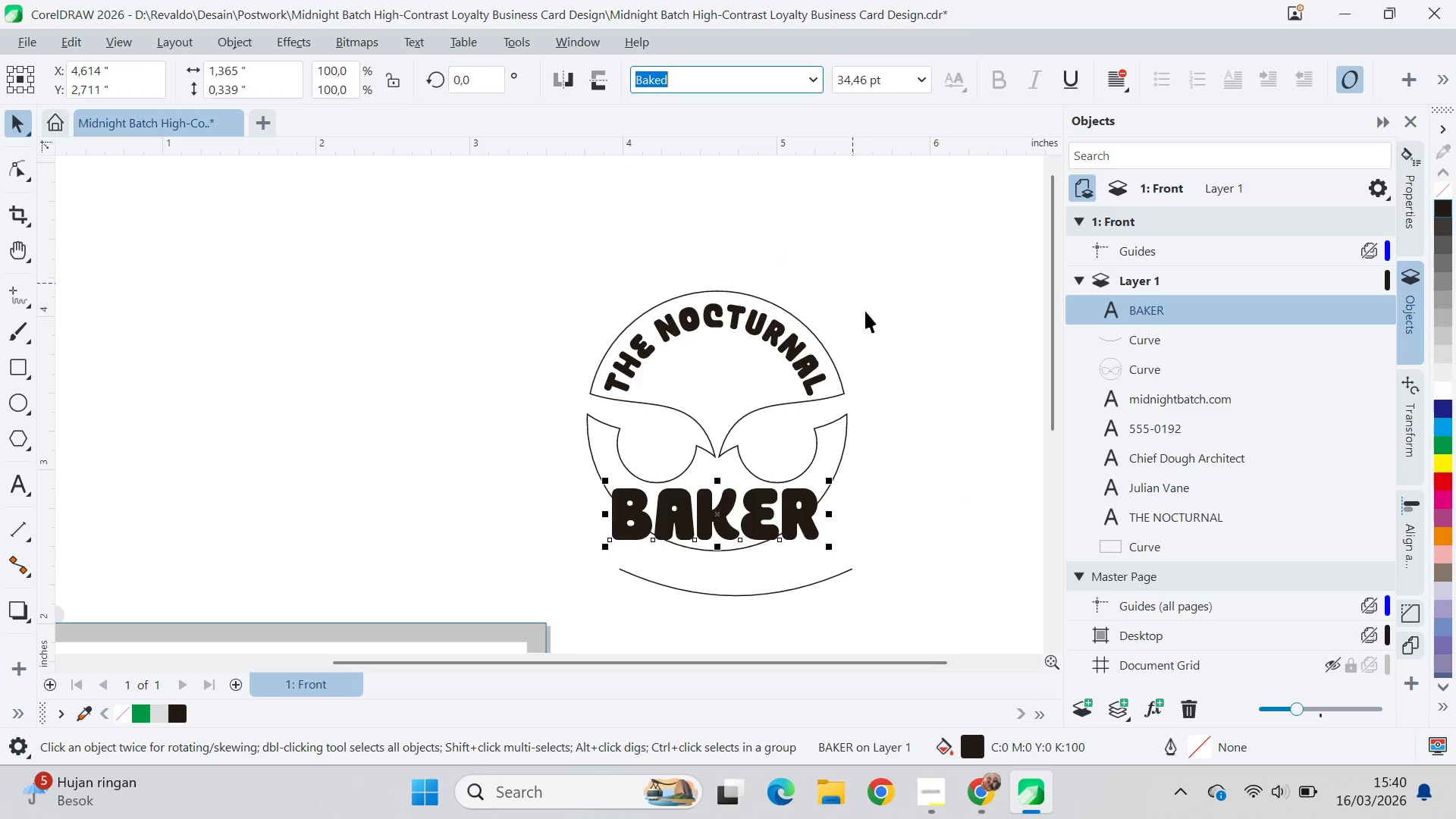 
left_click([872, 321])
 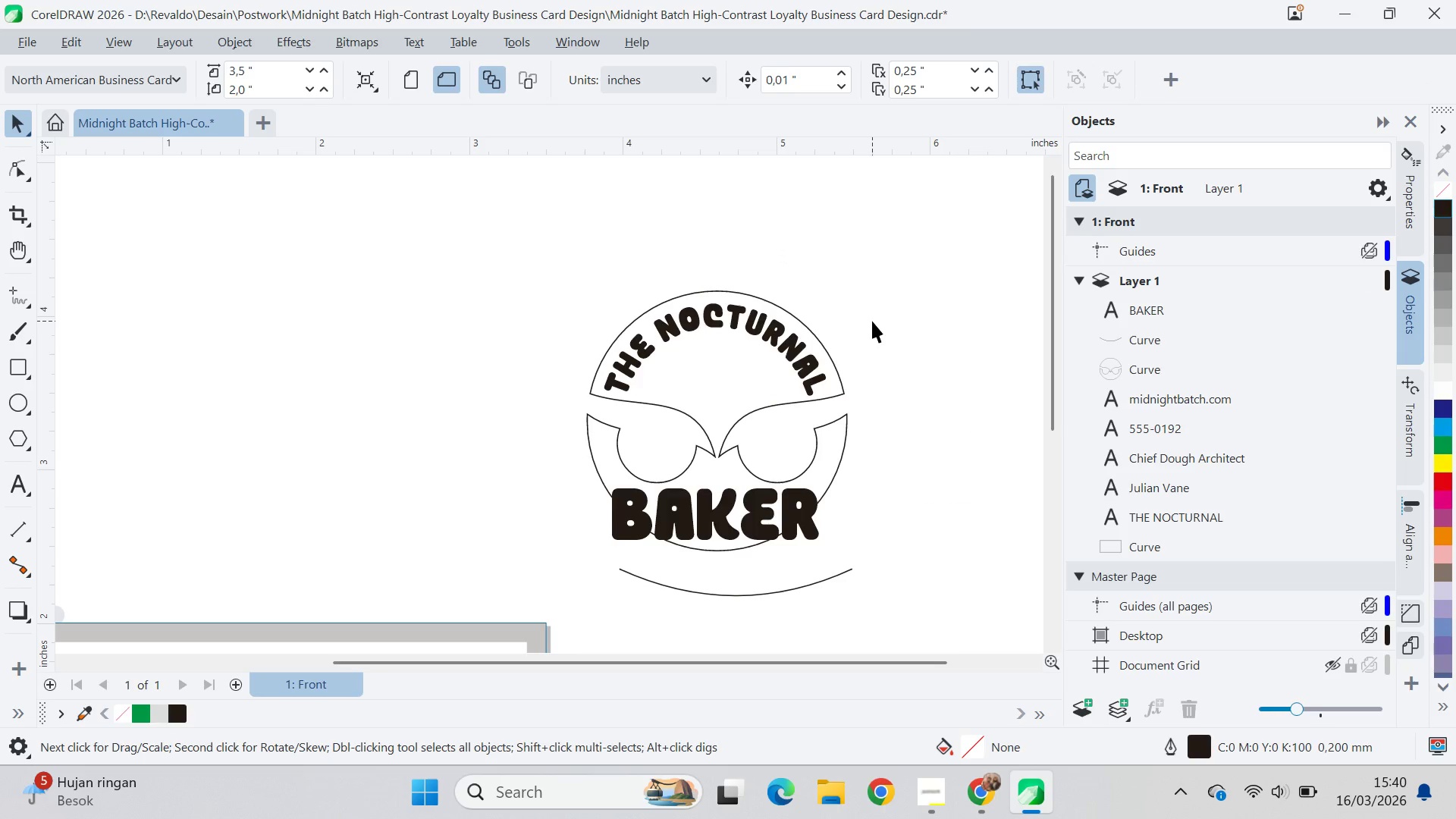 
wait(5.09)
 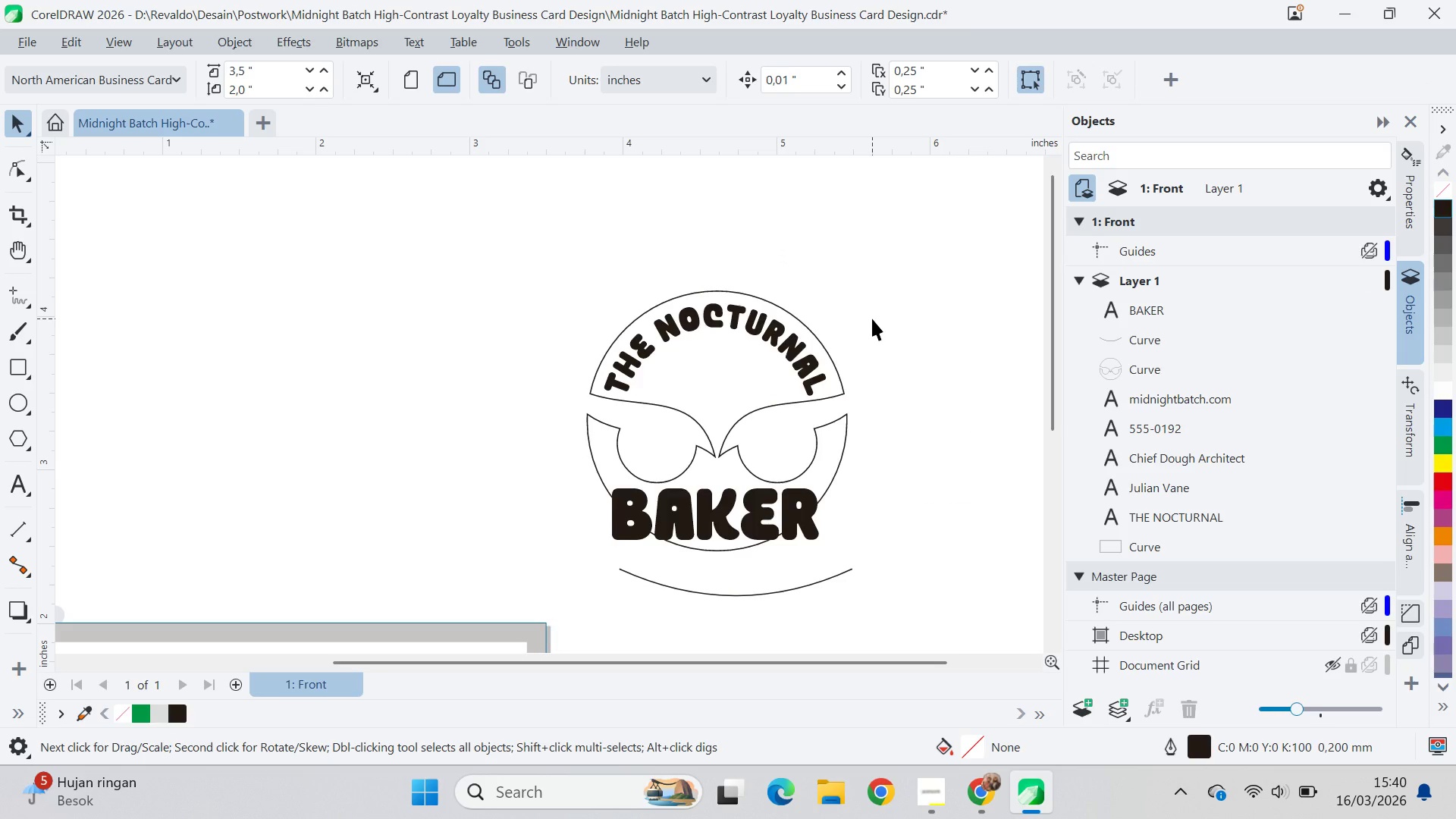 
left_click([725, 528])
 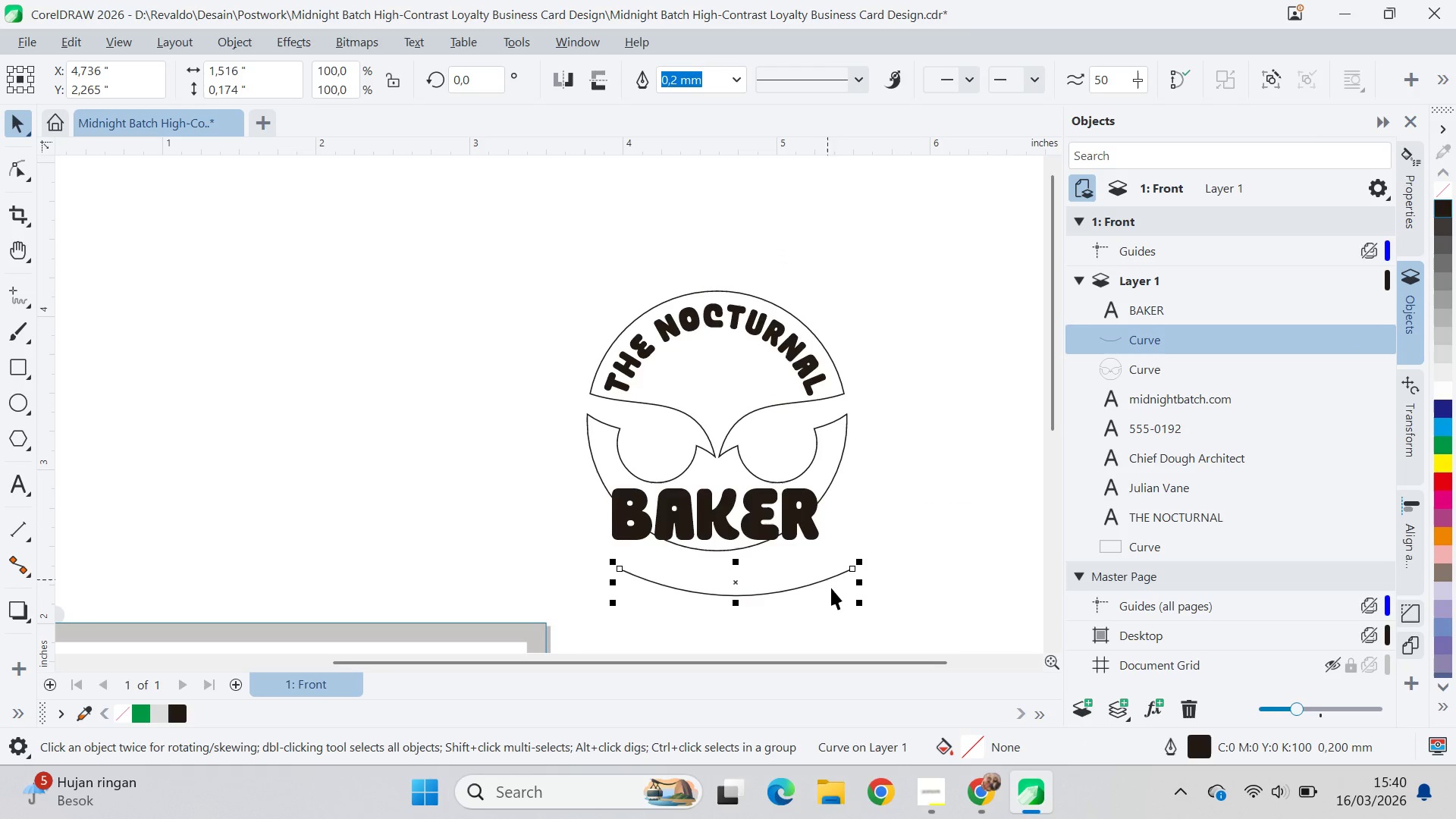 
key(Delete)
 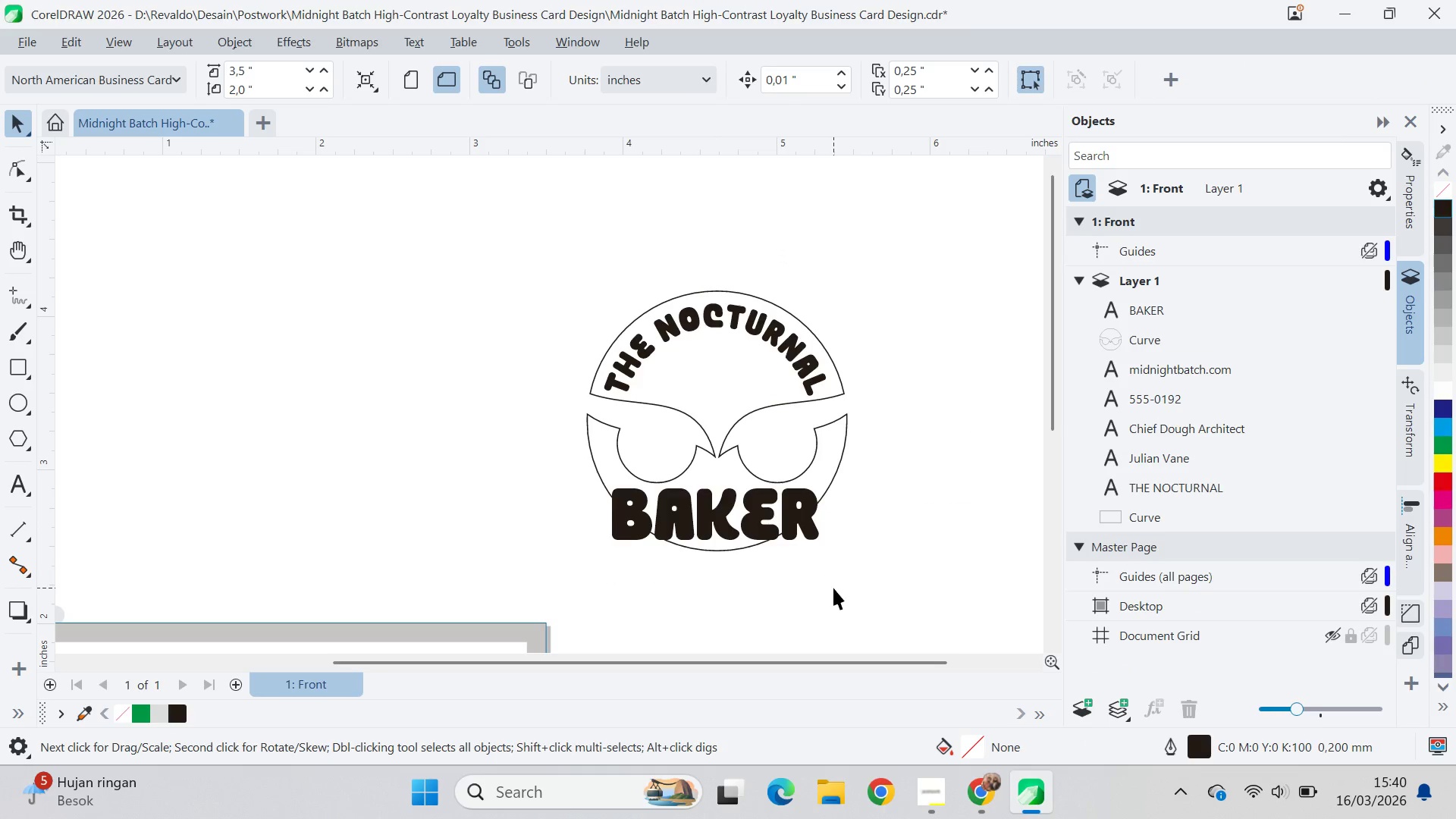 
key(Alt+AltLeft)
 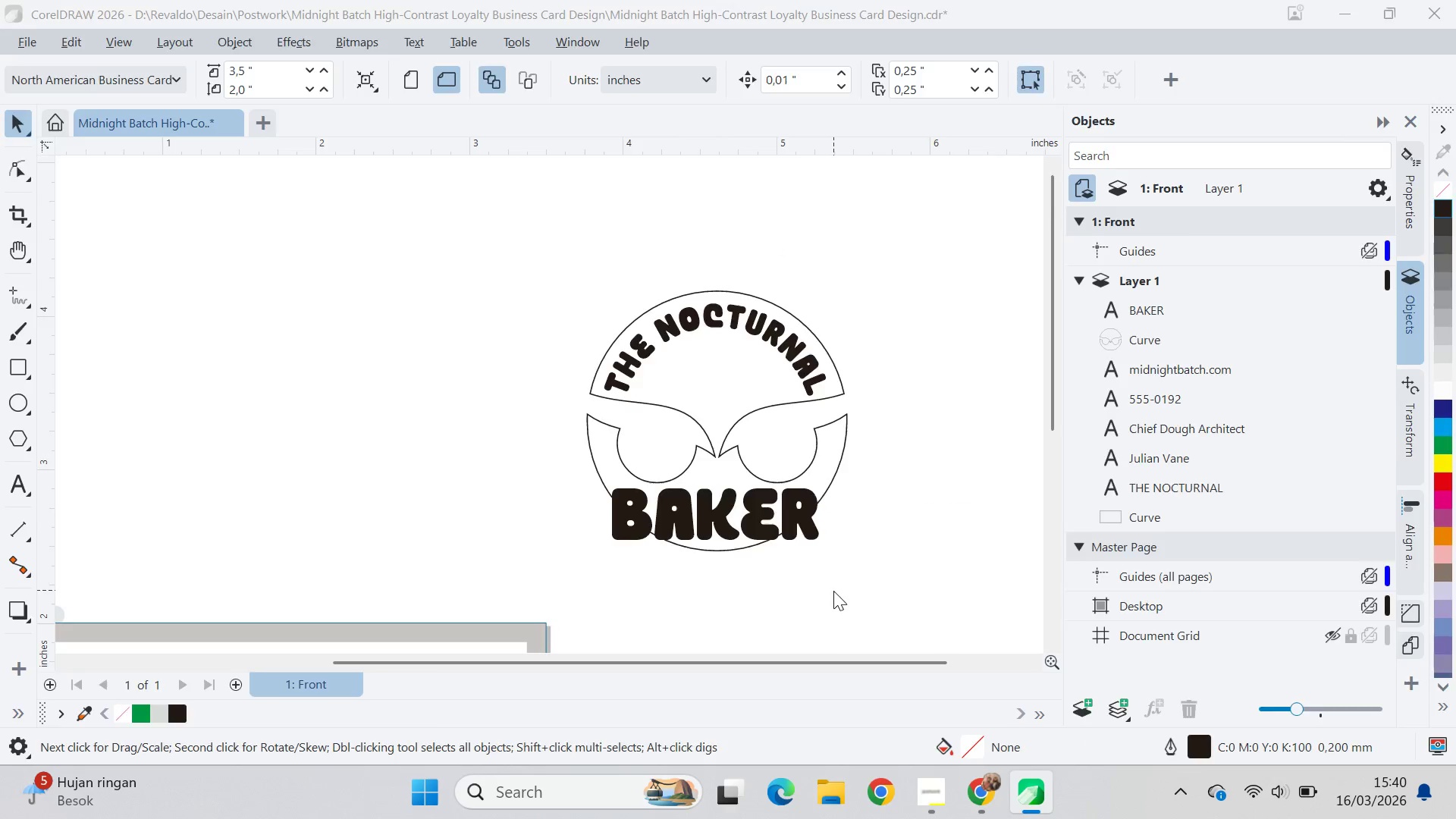 
key(Alt+Tab)
 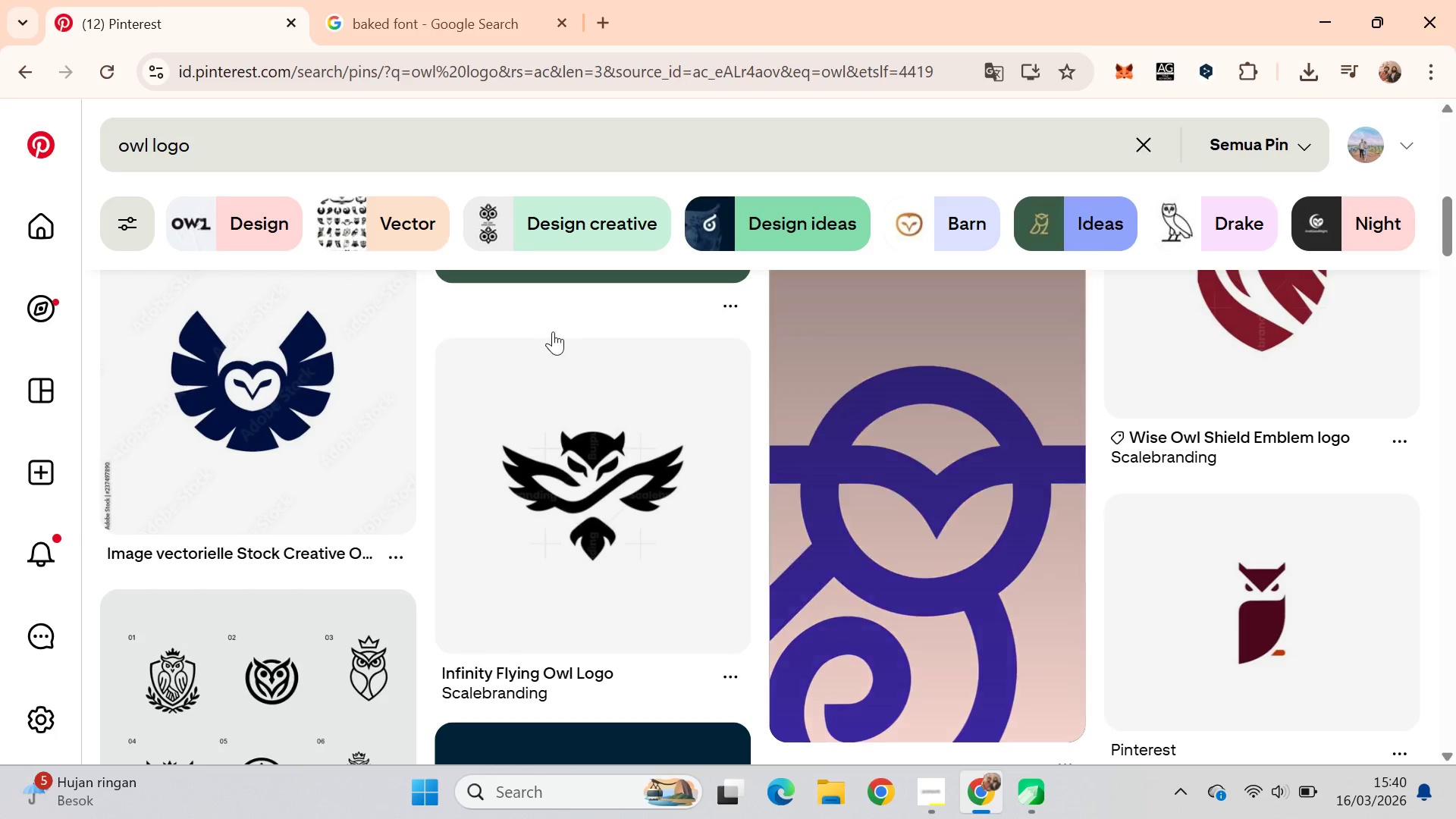 
key(Alt+Tab)
 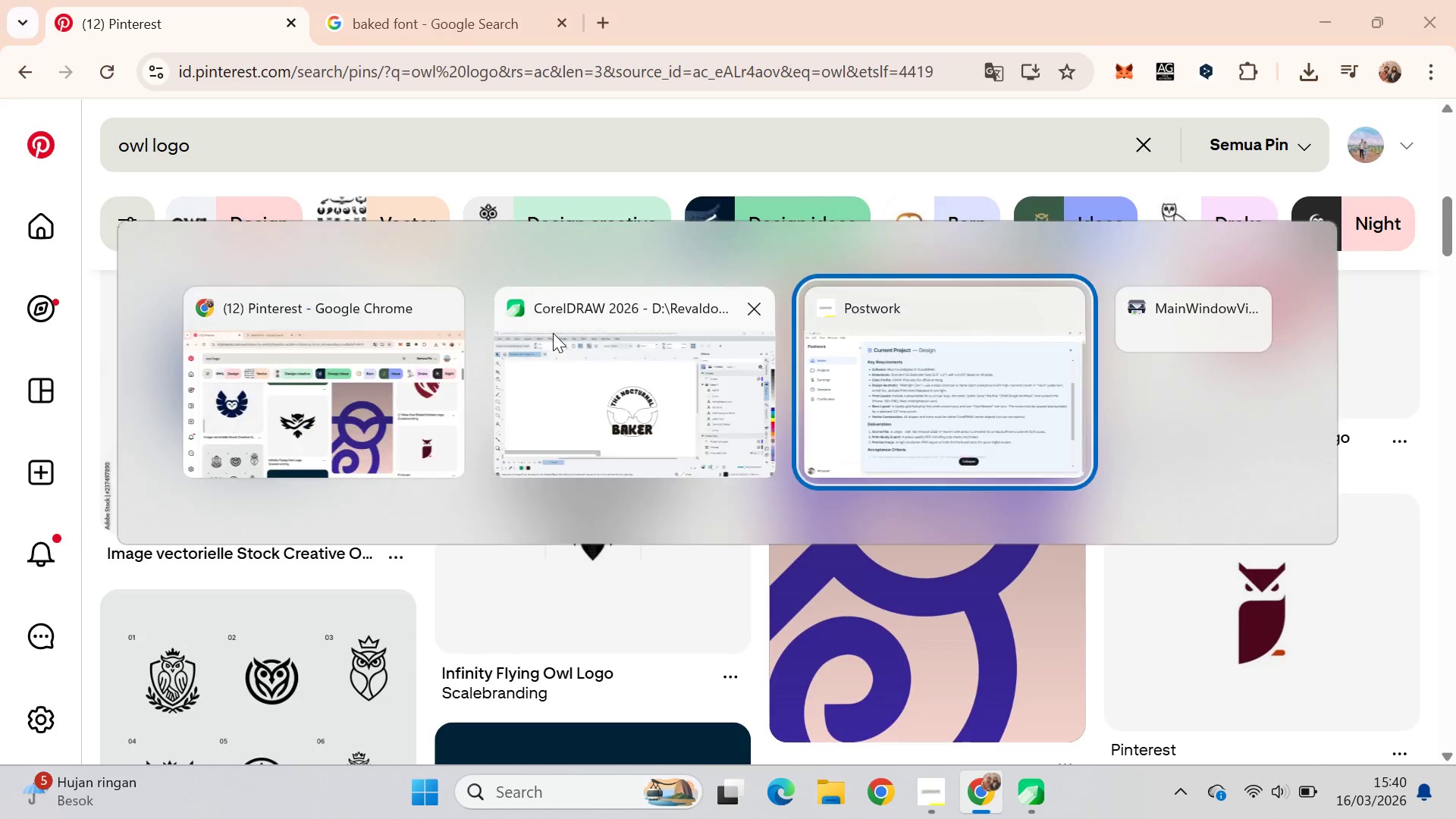 
key(Alt+Tab)